 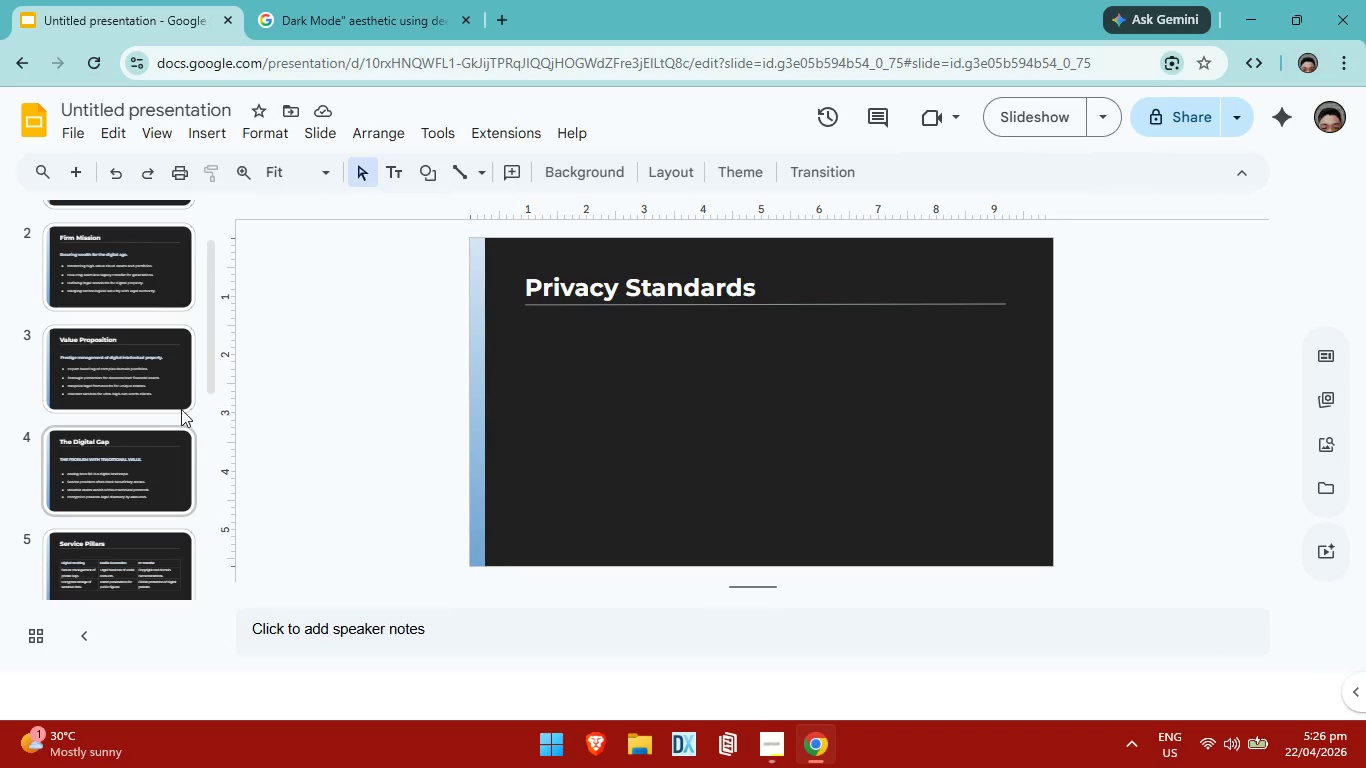 
scroll: coordinate [153, 415], scroll_direction: down, amount: 4.0
 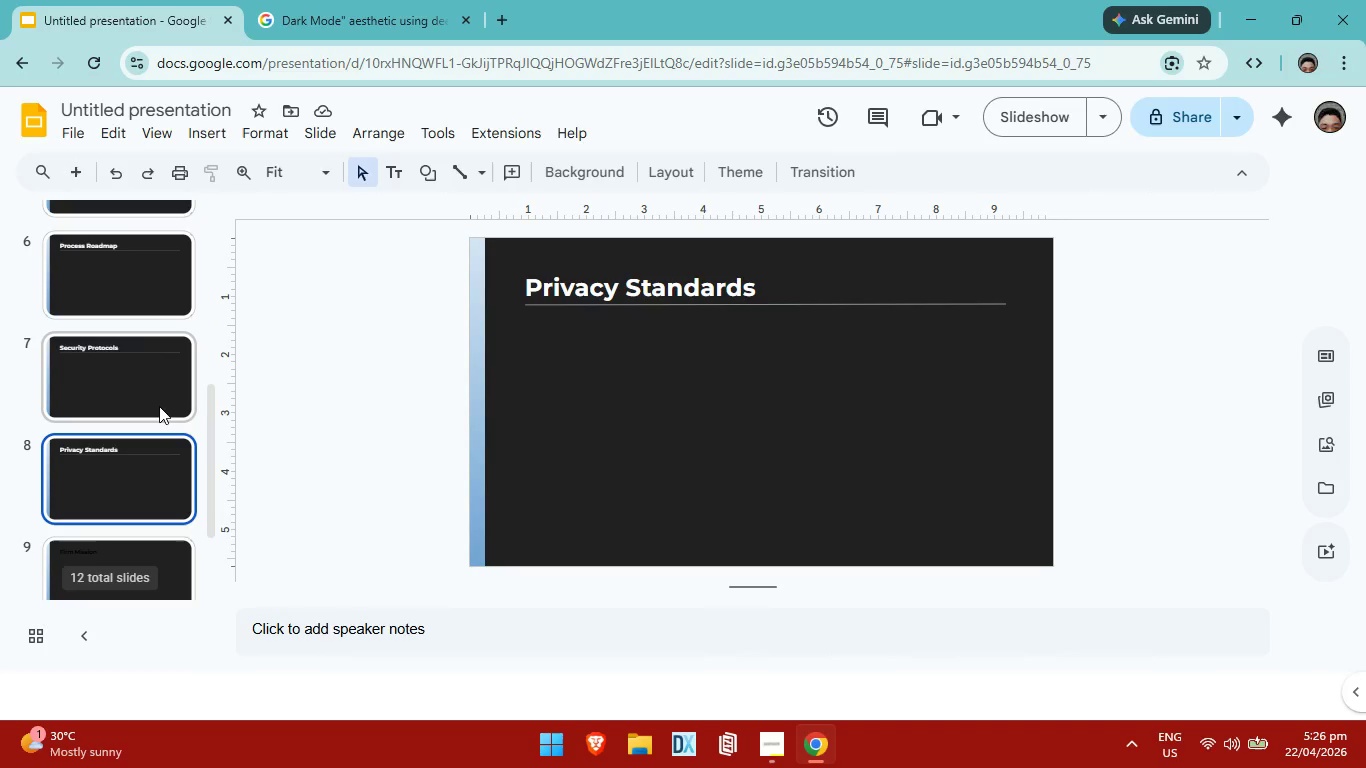 
scroll: coordinate [138, 435], scroll_direction: up, amount: 10.0
 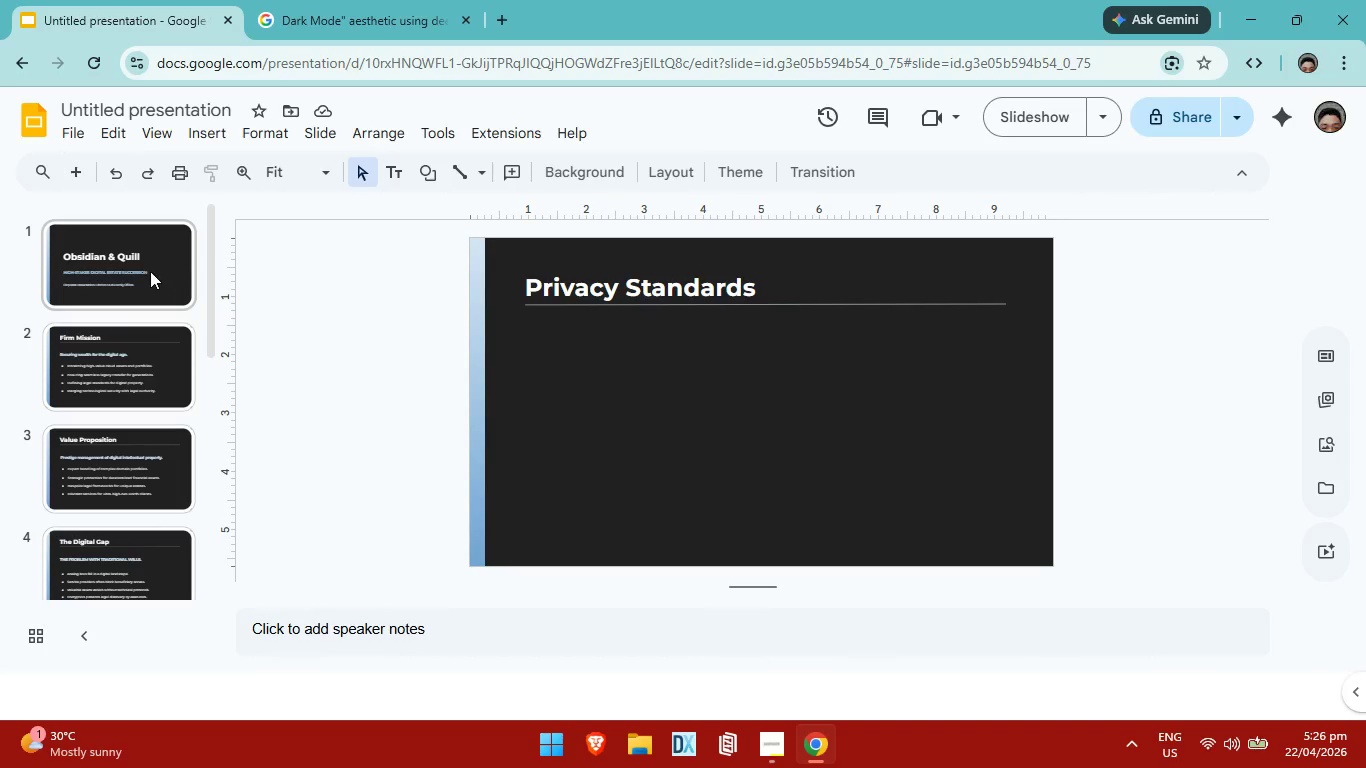 
left_click([150, 271])
 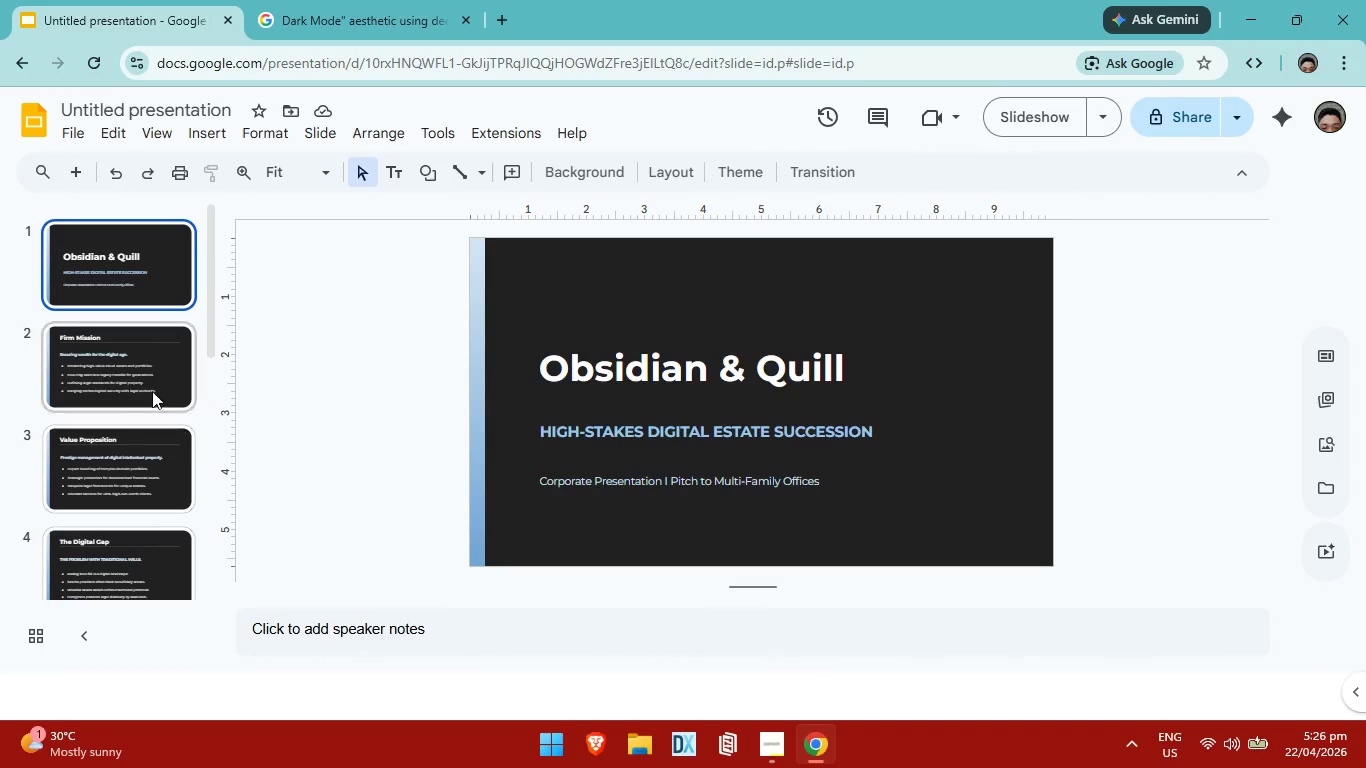 
left_click([146, 373])
 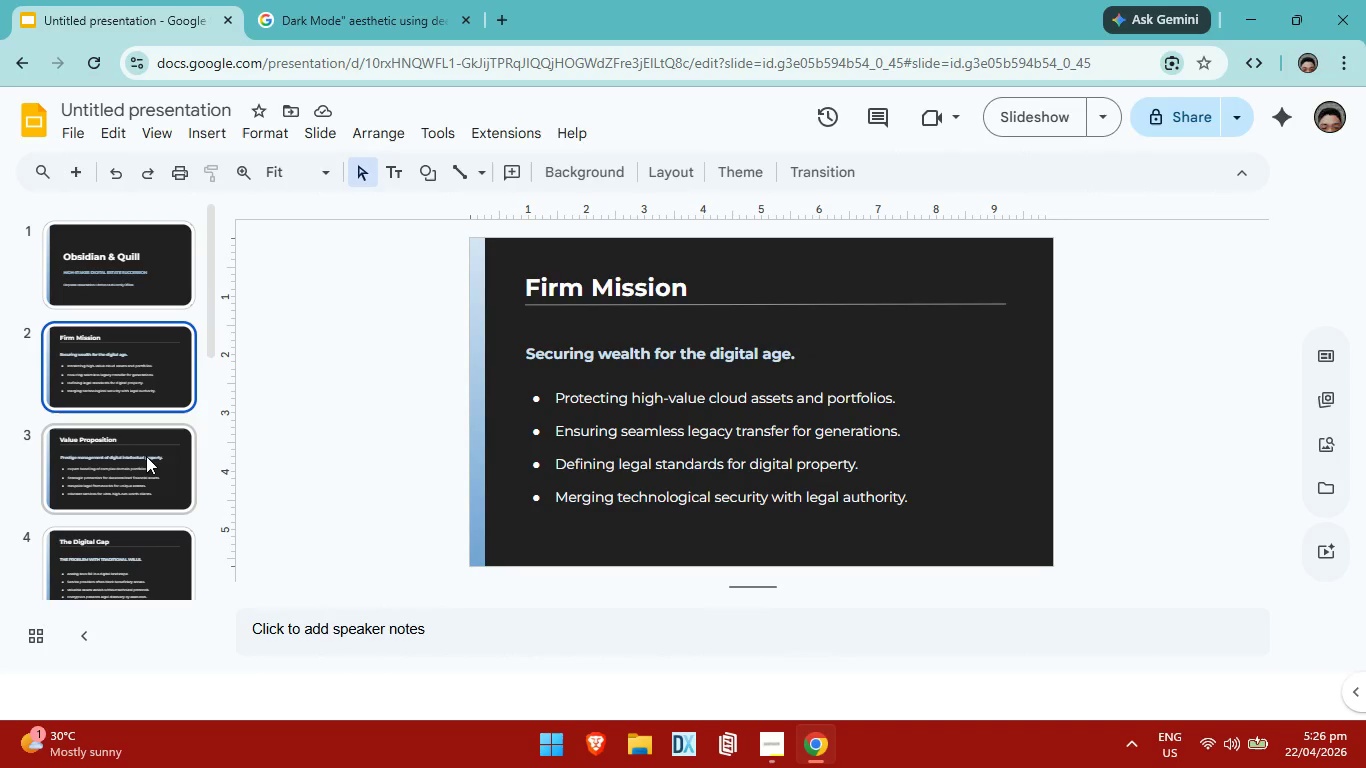 
left_click([148, 460])
 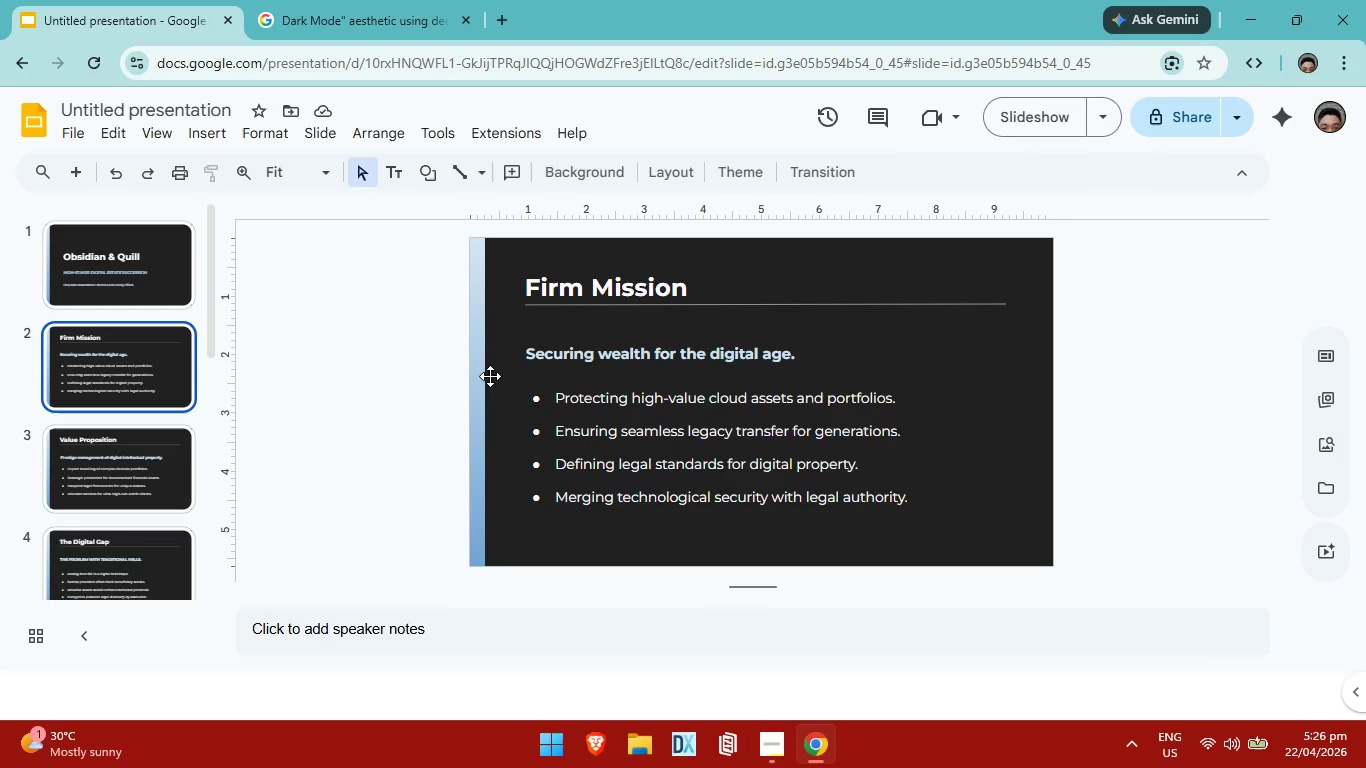 
wait(5.64)
 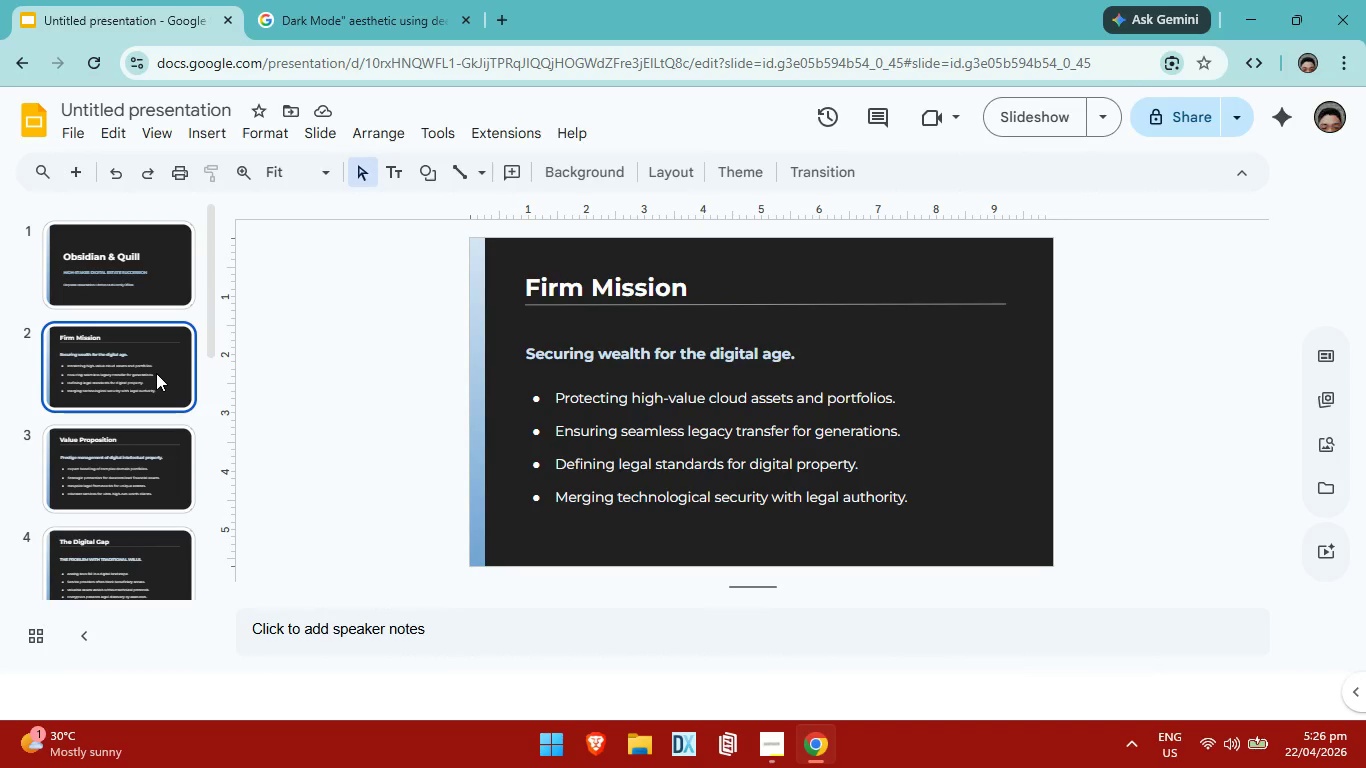 
left_click([172, 257])
 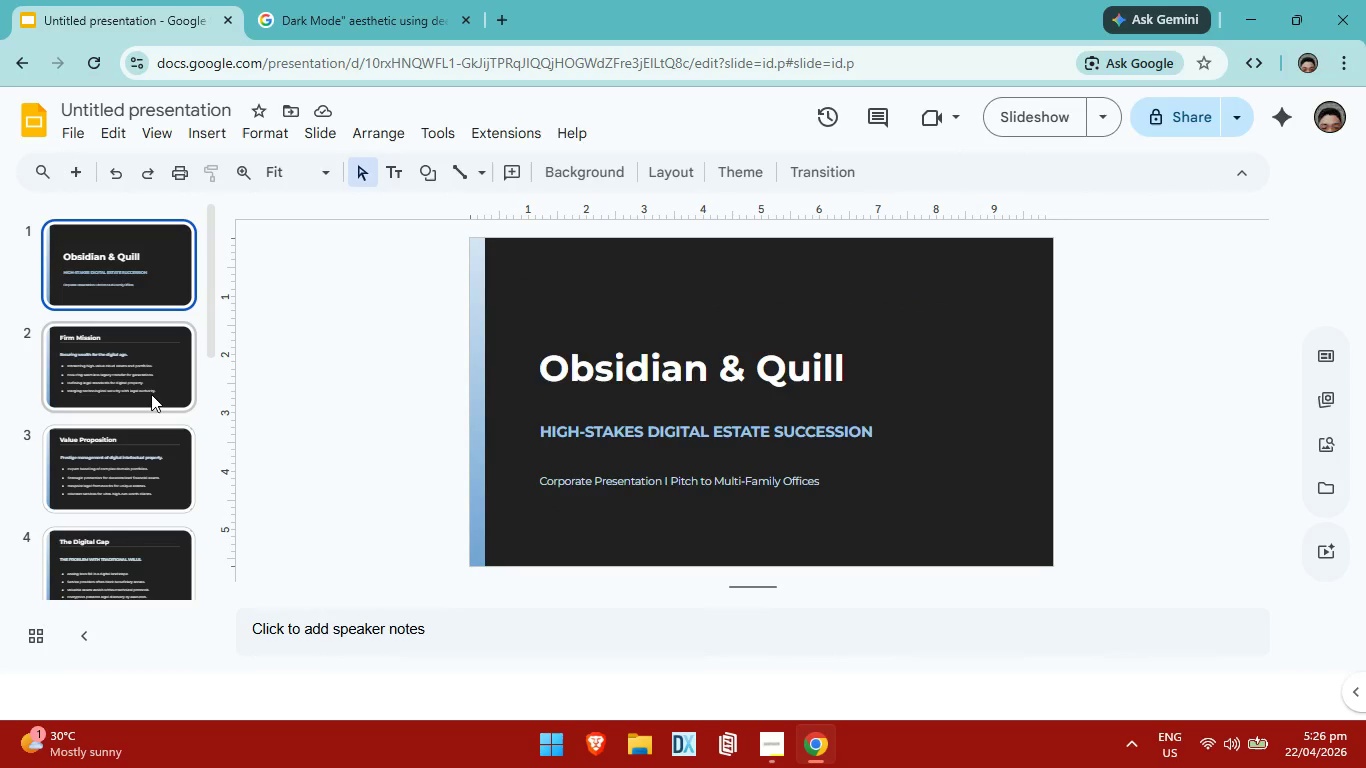 
left_click([151, 394])
 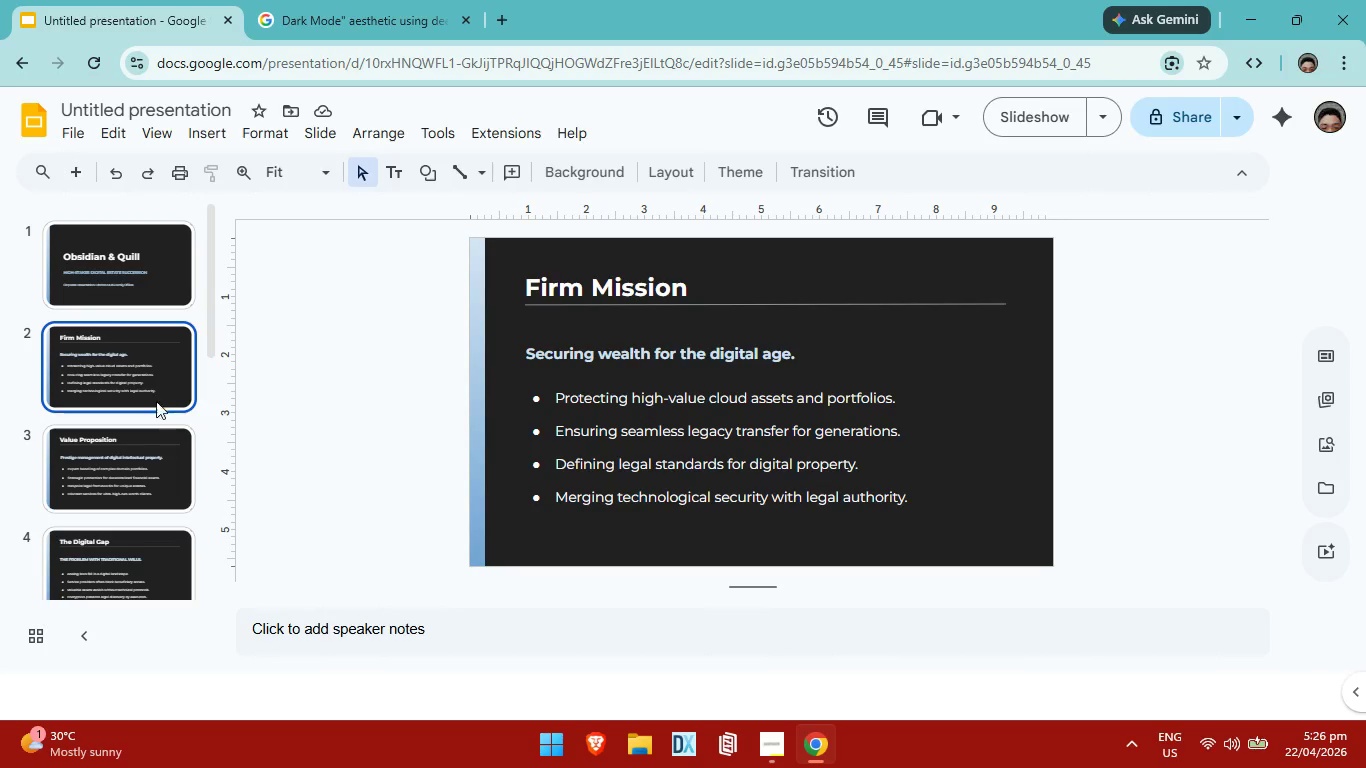 
left_click([183, 462])
 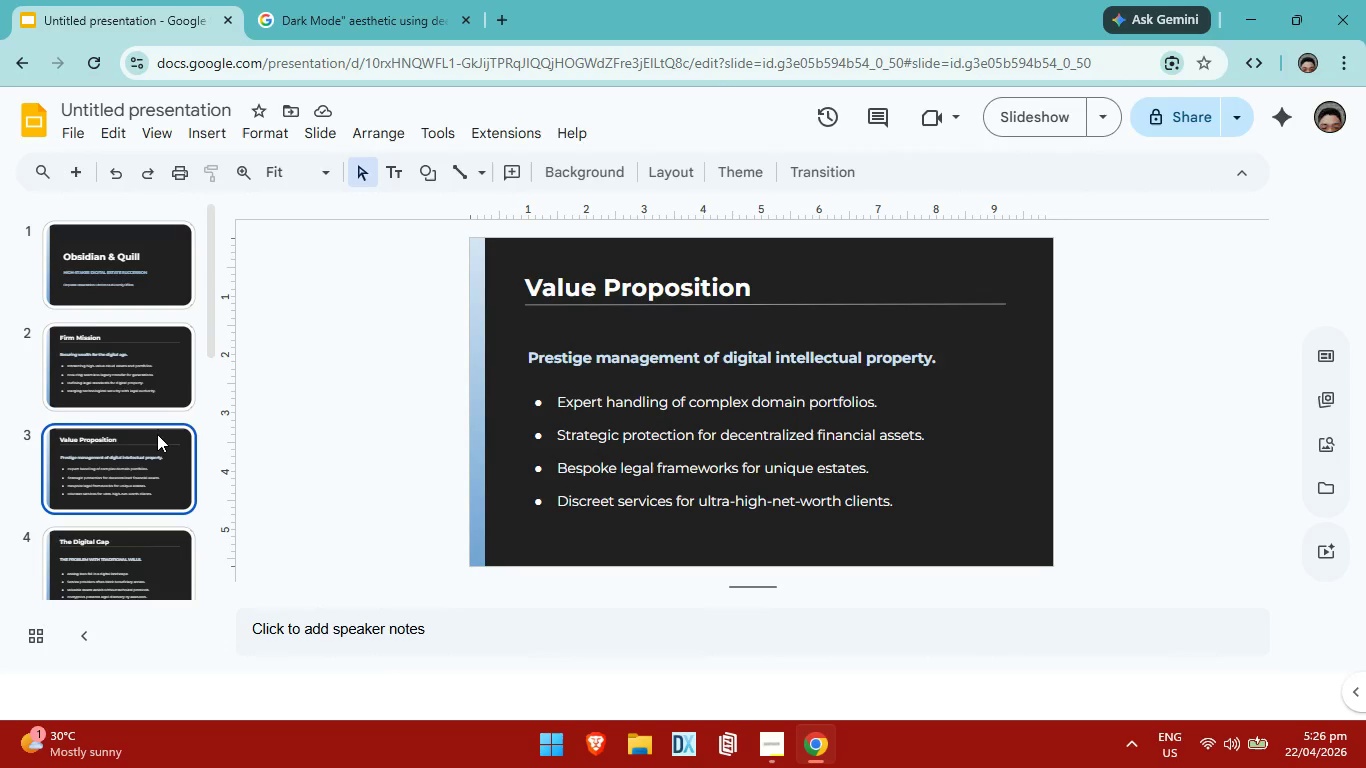 
scroll: coordinate [155, 434], scroll_direction: down, amount: 2.0
 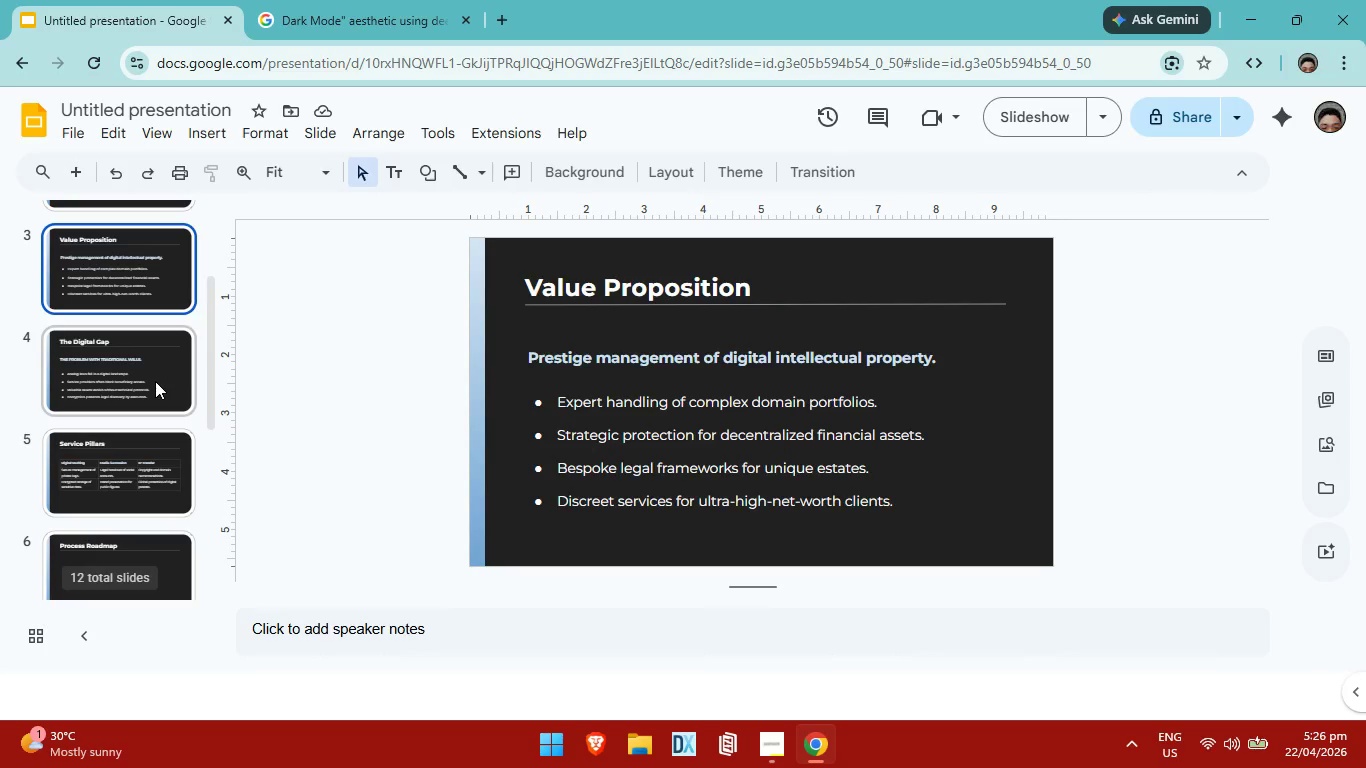 
left_click([155, 381])
 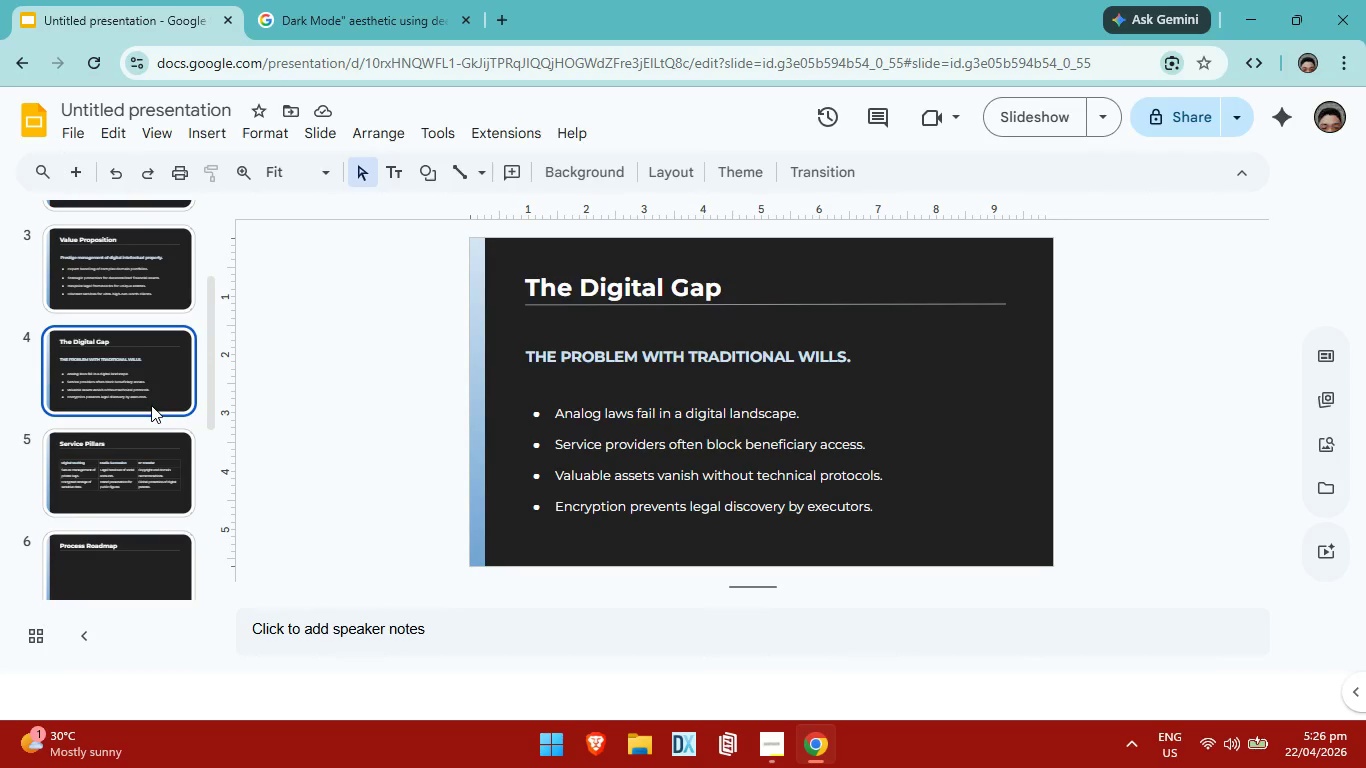 
scroll: coordinate [155, 432], scroll_direction: down, amount: 2.0
 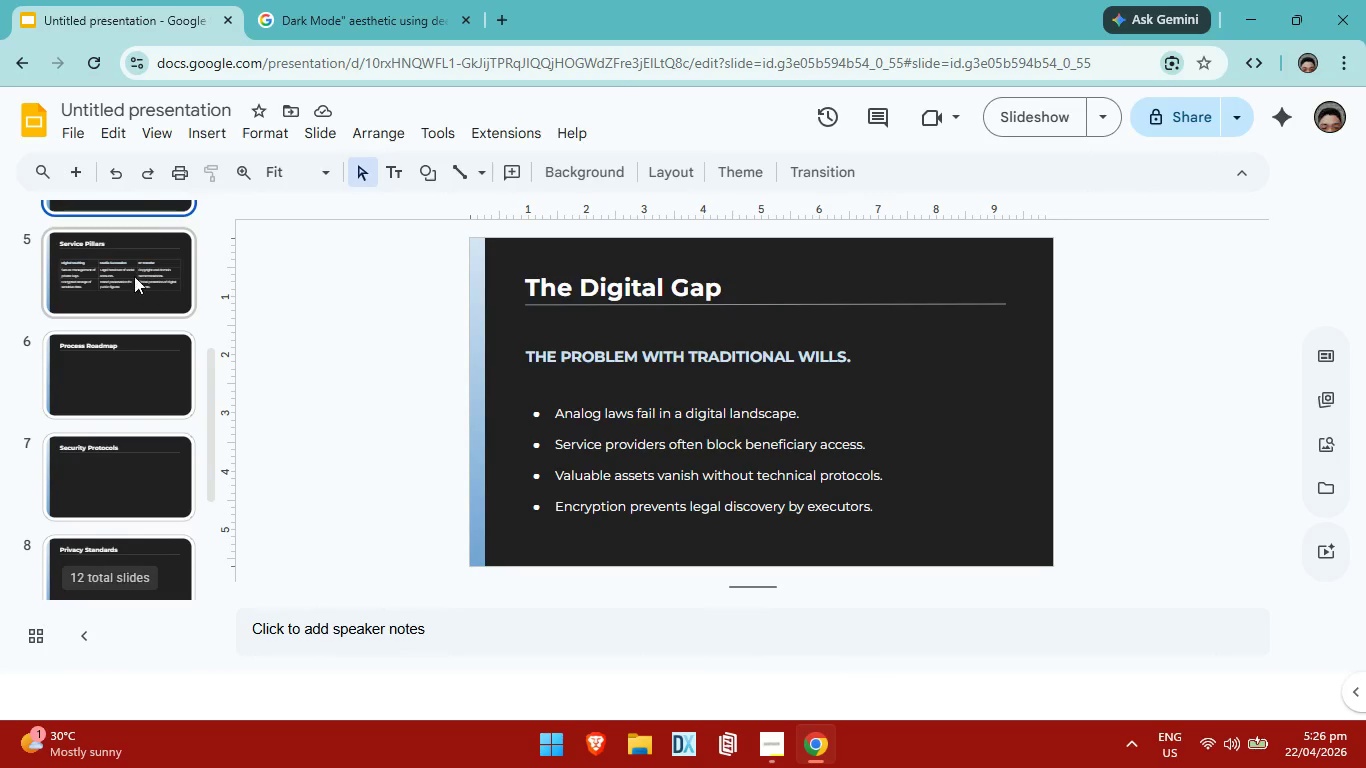 
left_click([134, 276])
 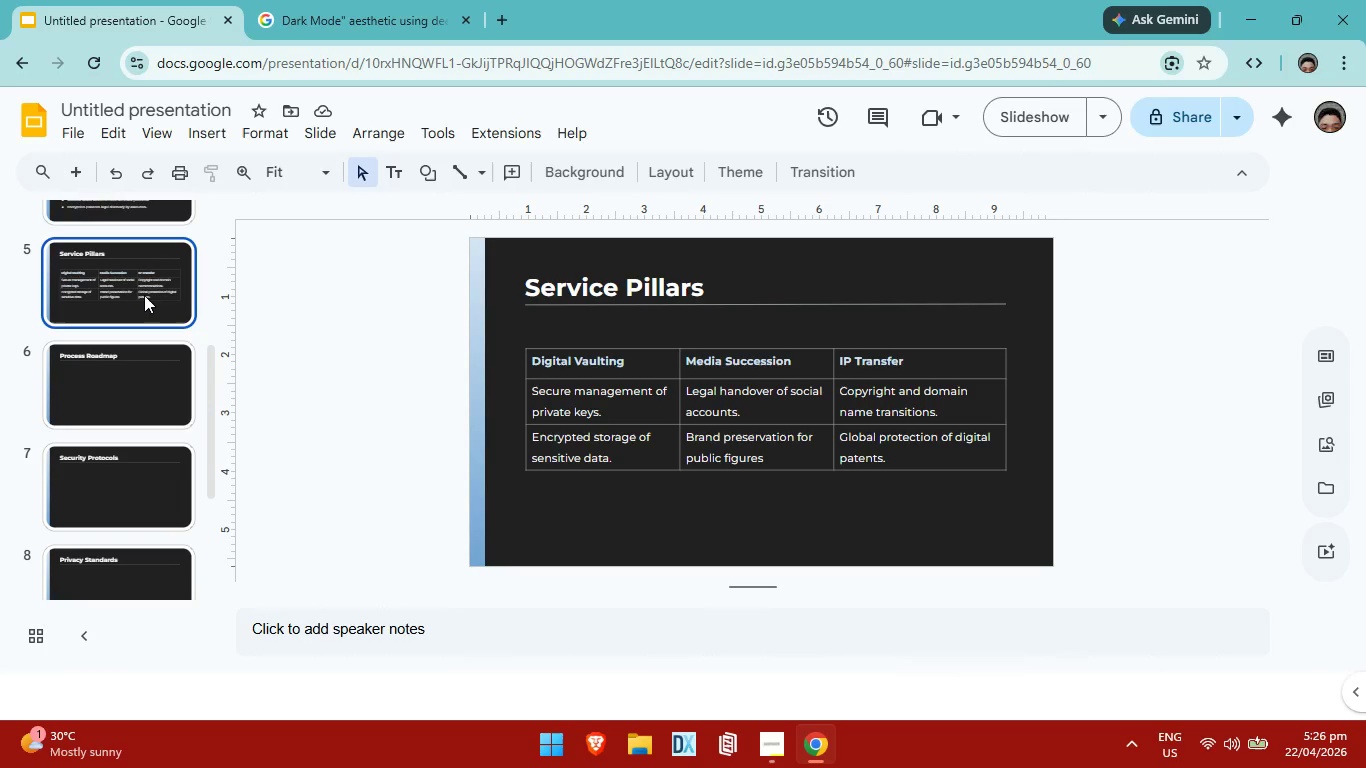 
wait(5.7)
 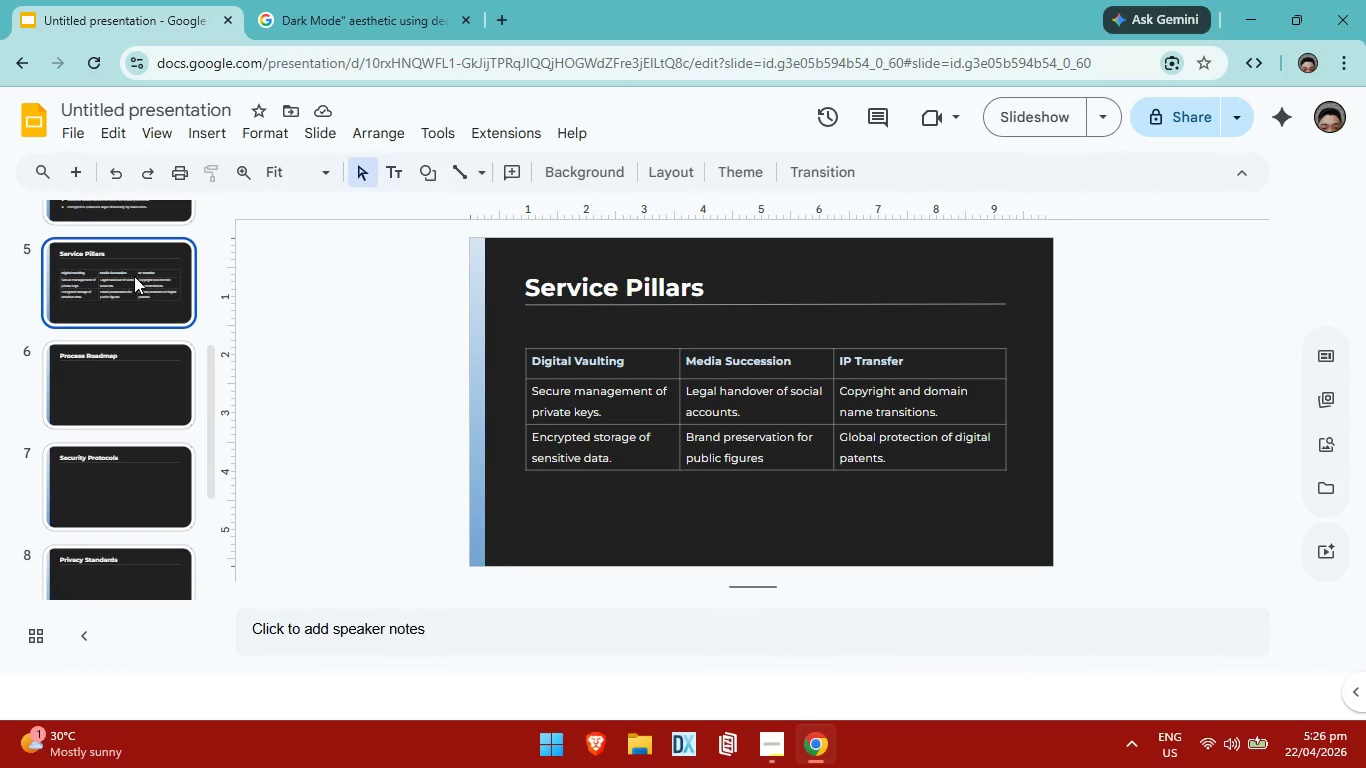 
left_click([134, 399])
 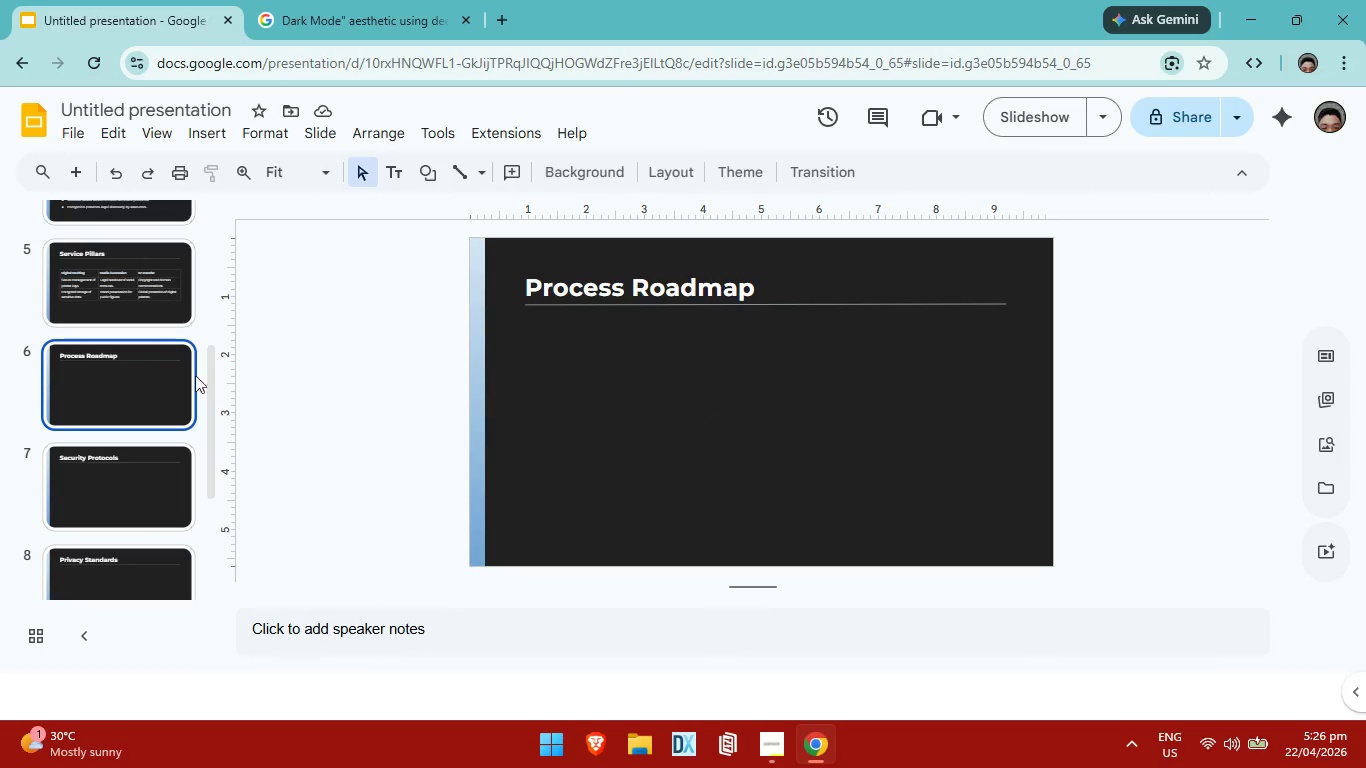 
left_click([616, 335])
 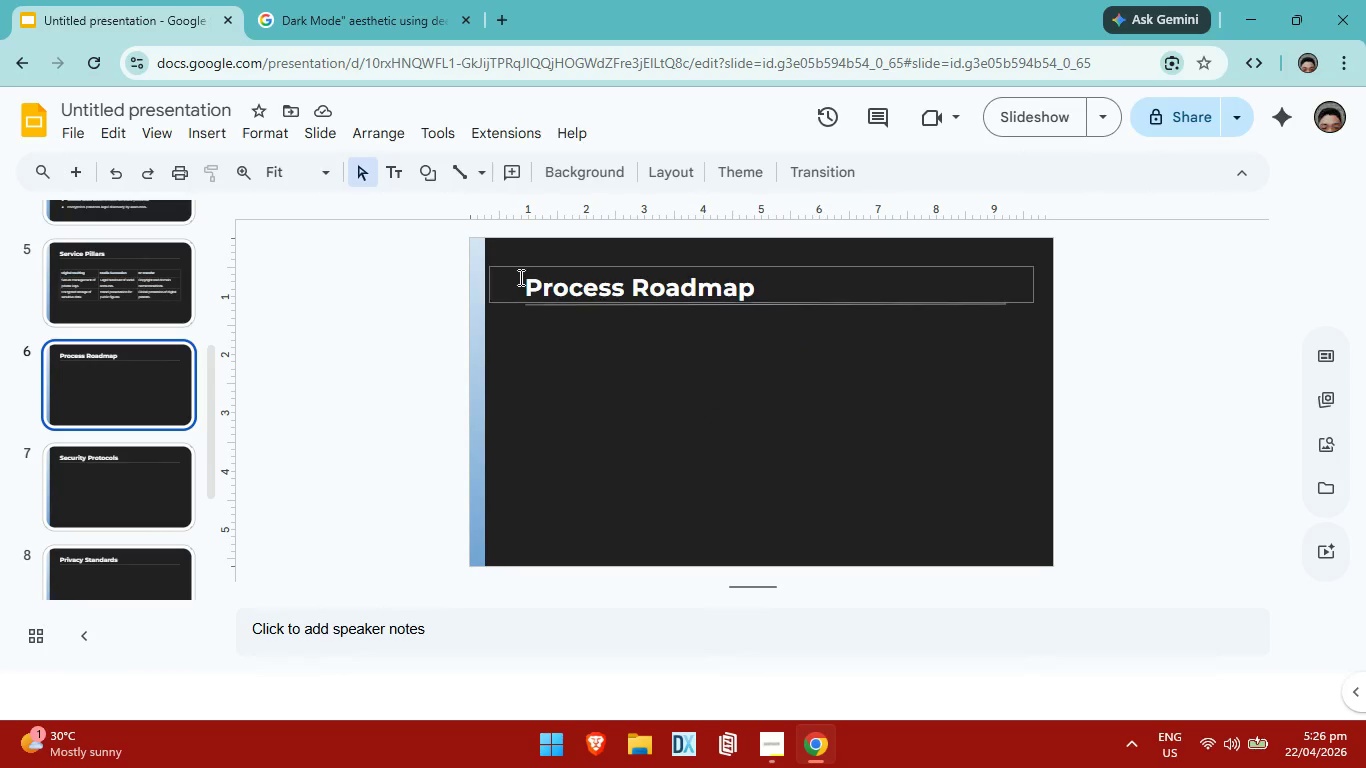 
left_click([206, 134])
 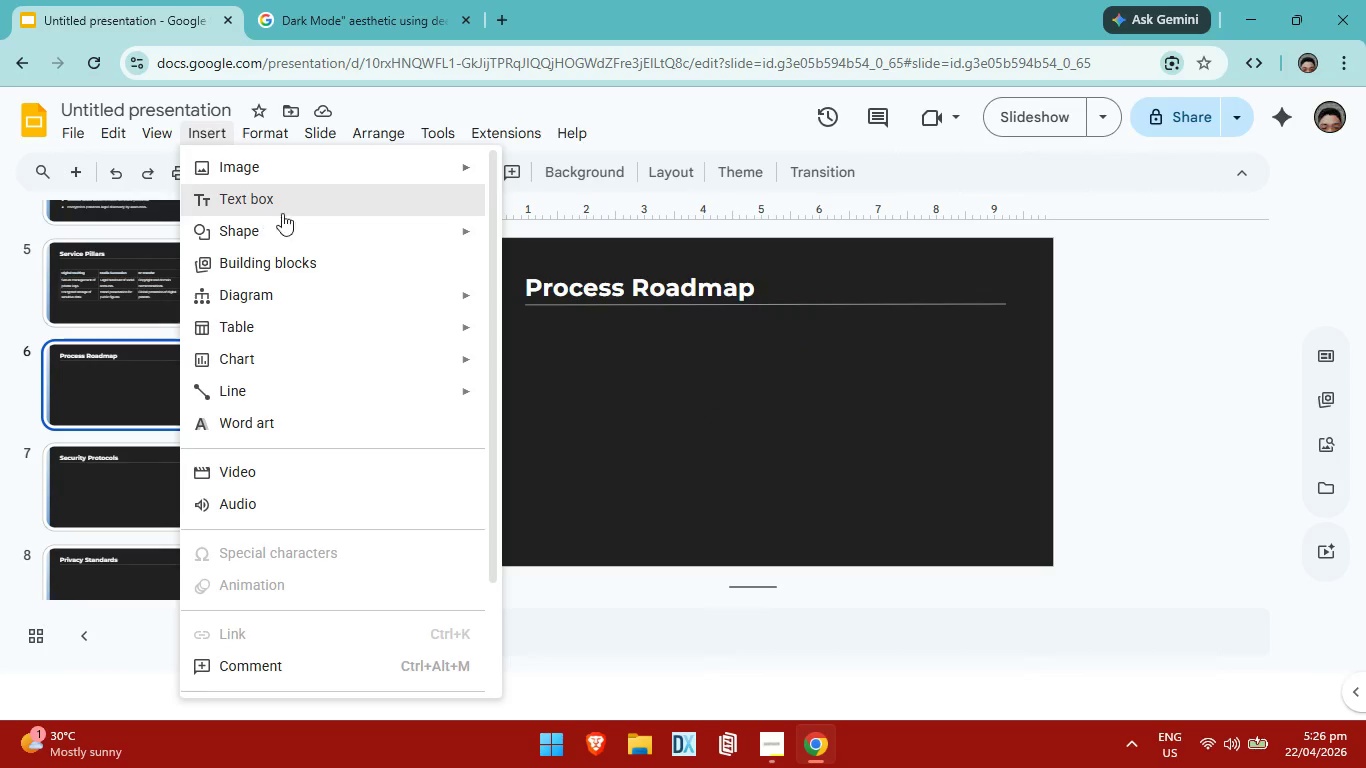 
mouse_move([305, 226])
 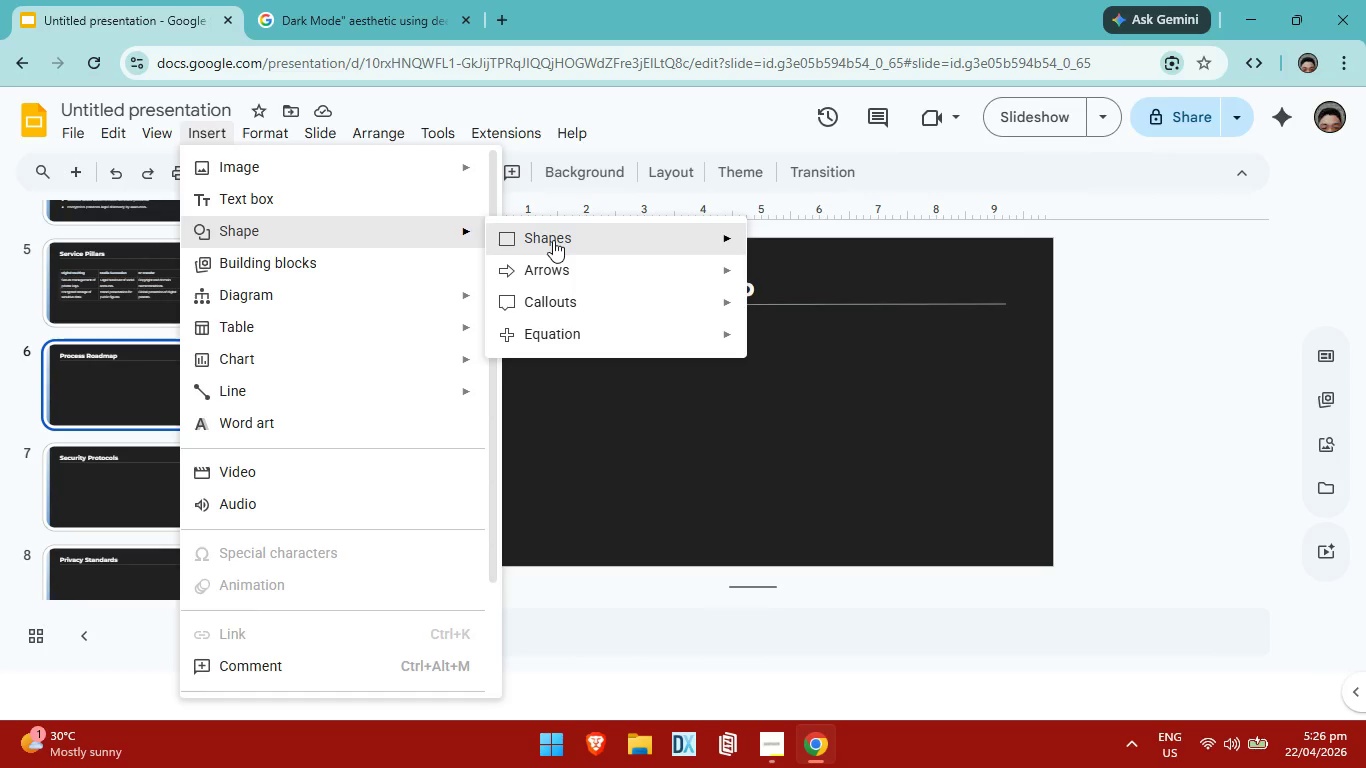 
mouse_move([574, 247])
 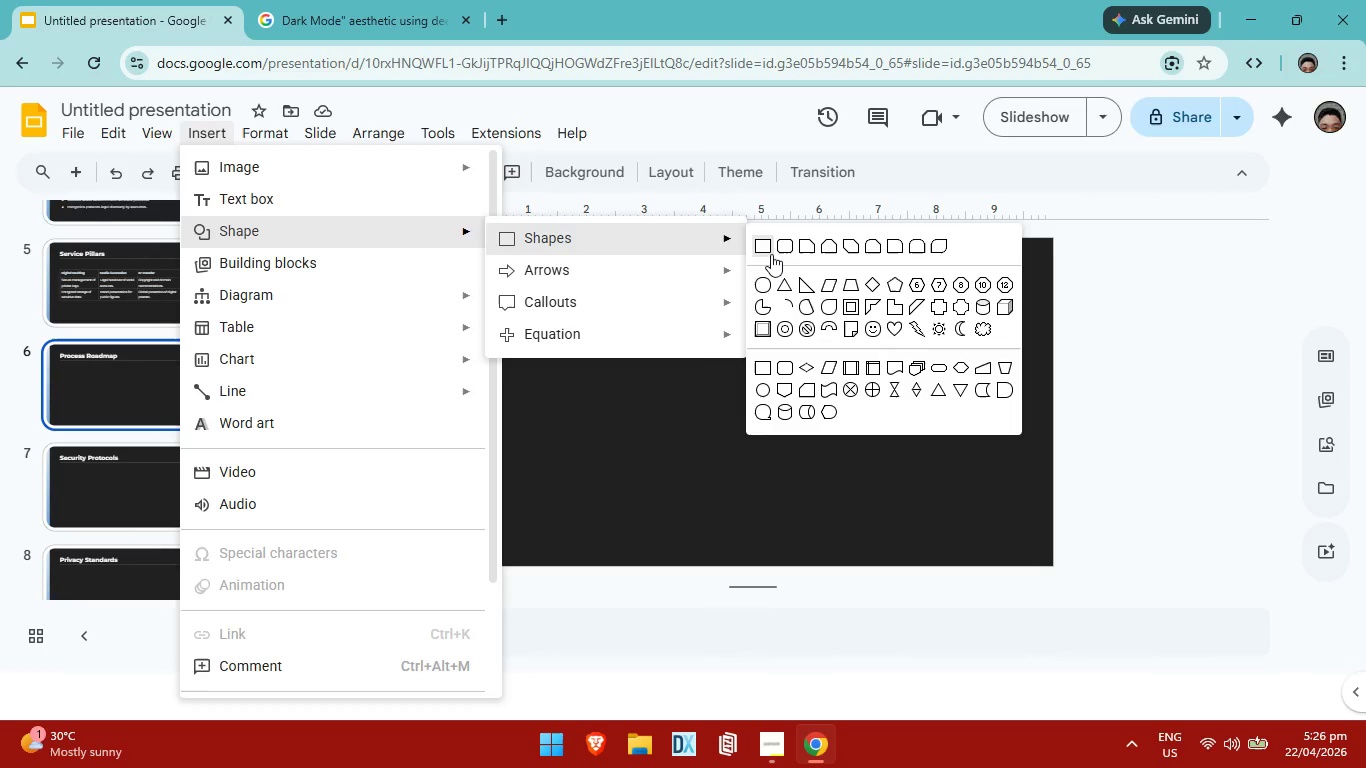 
left_click([771, 254])
 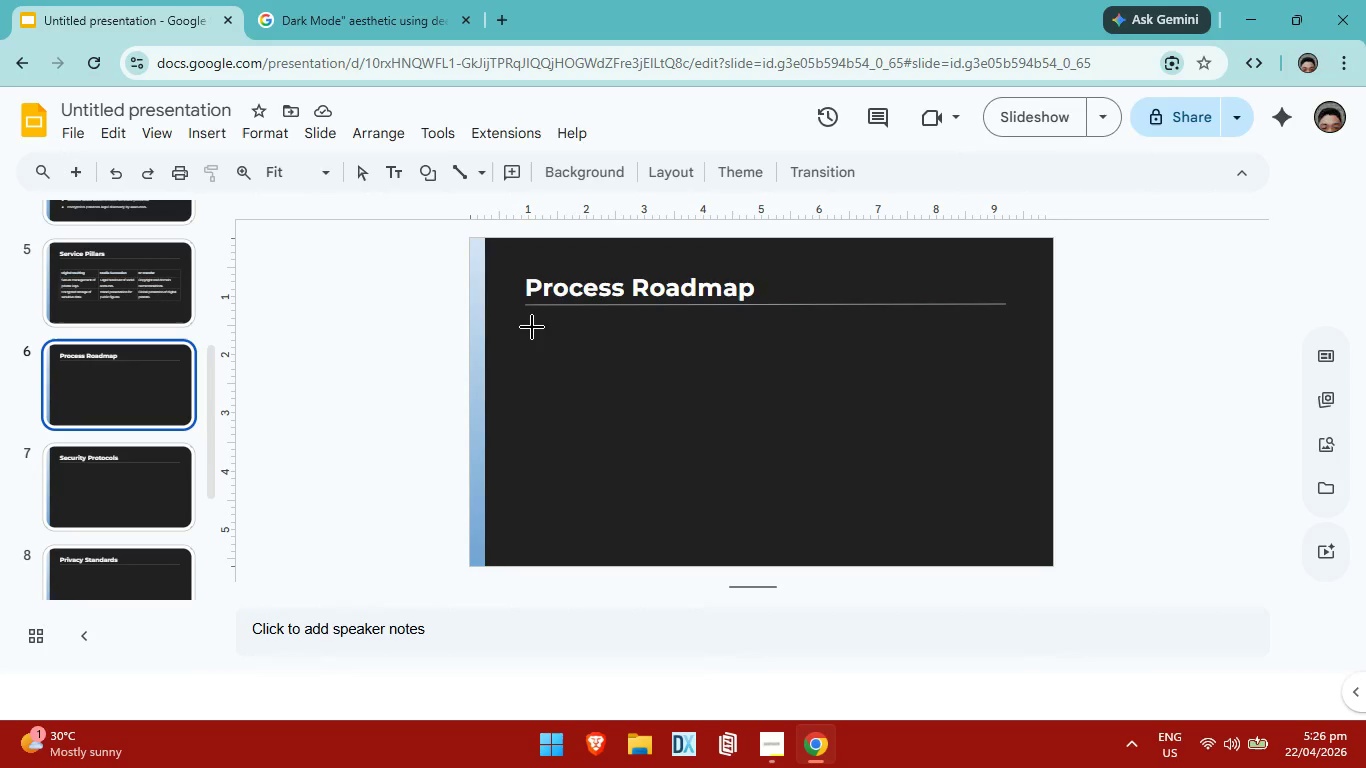 
left_click_drag(start_coordinate=[530, 327], to_coordinate=[649, 376])
 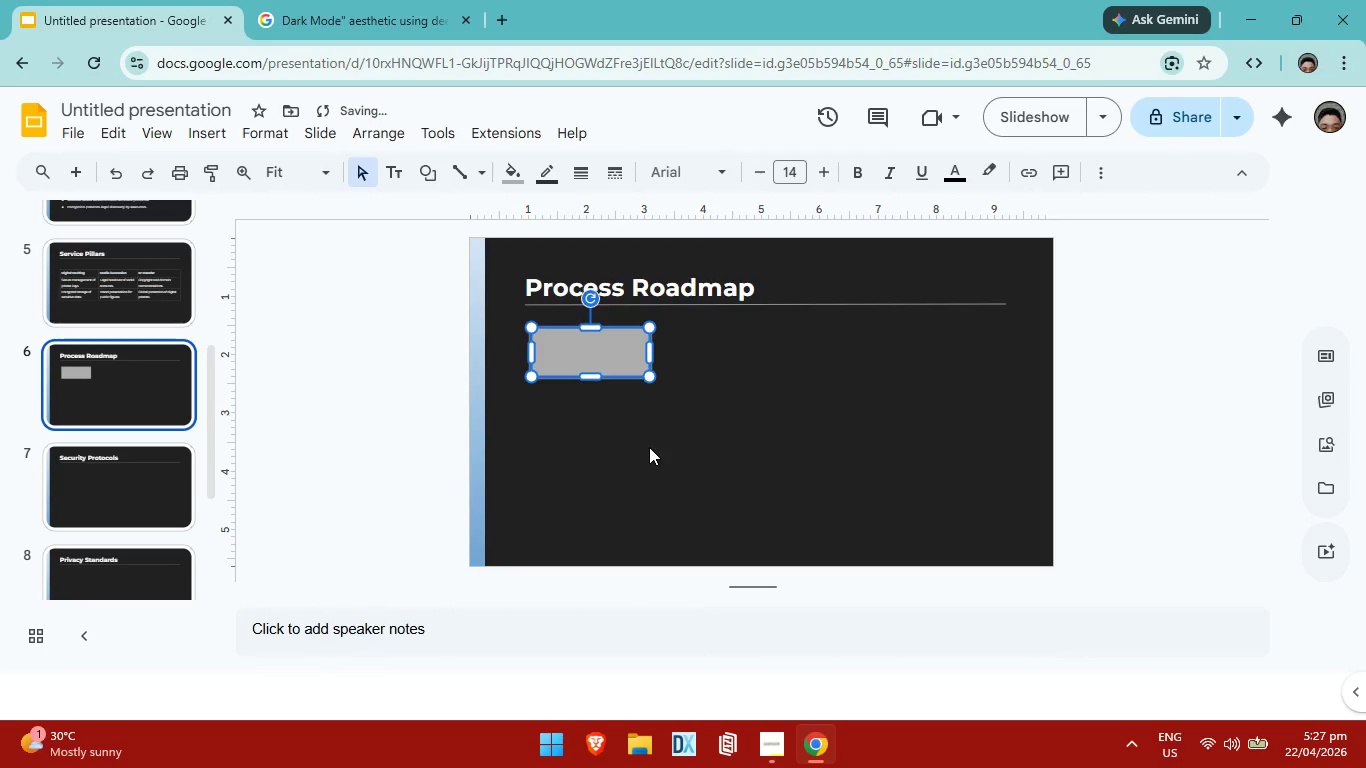 
left_click([649, 447])
 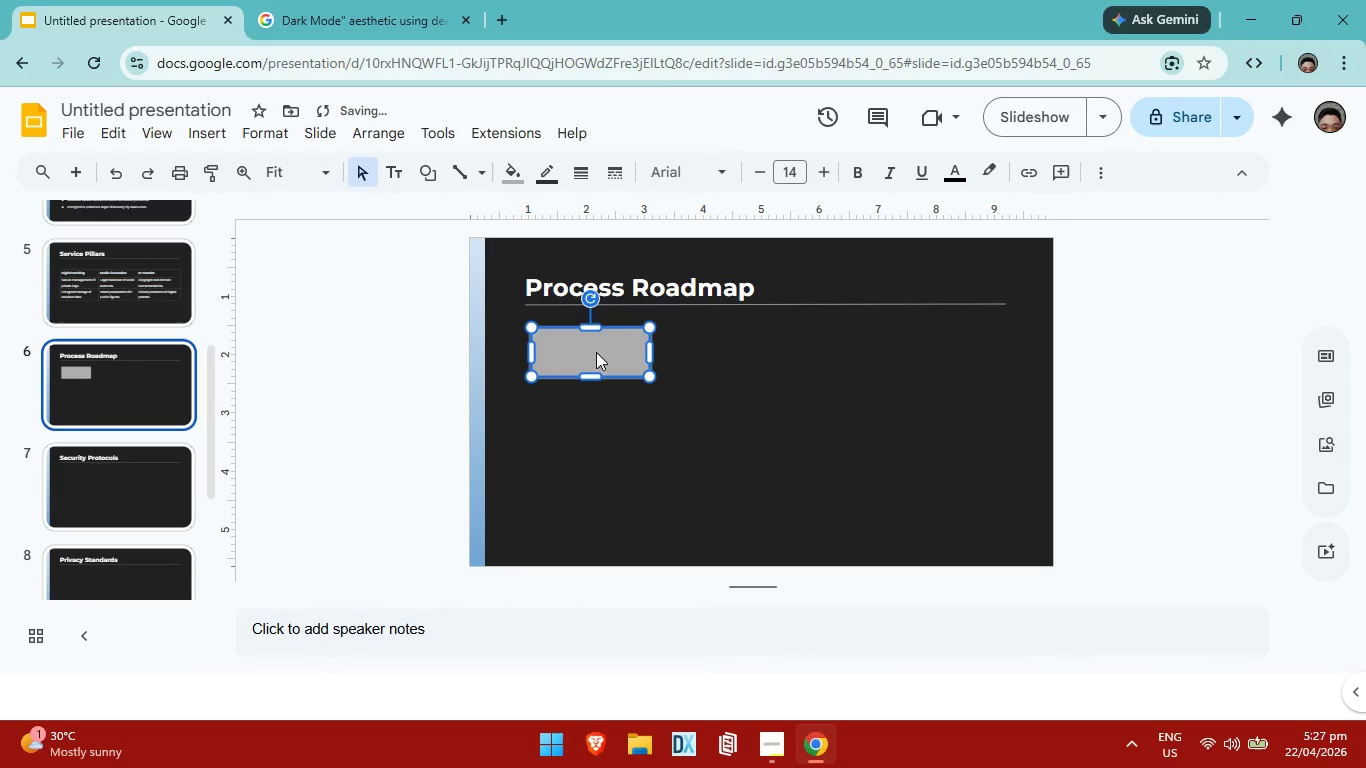 
double_click([596, 352])
 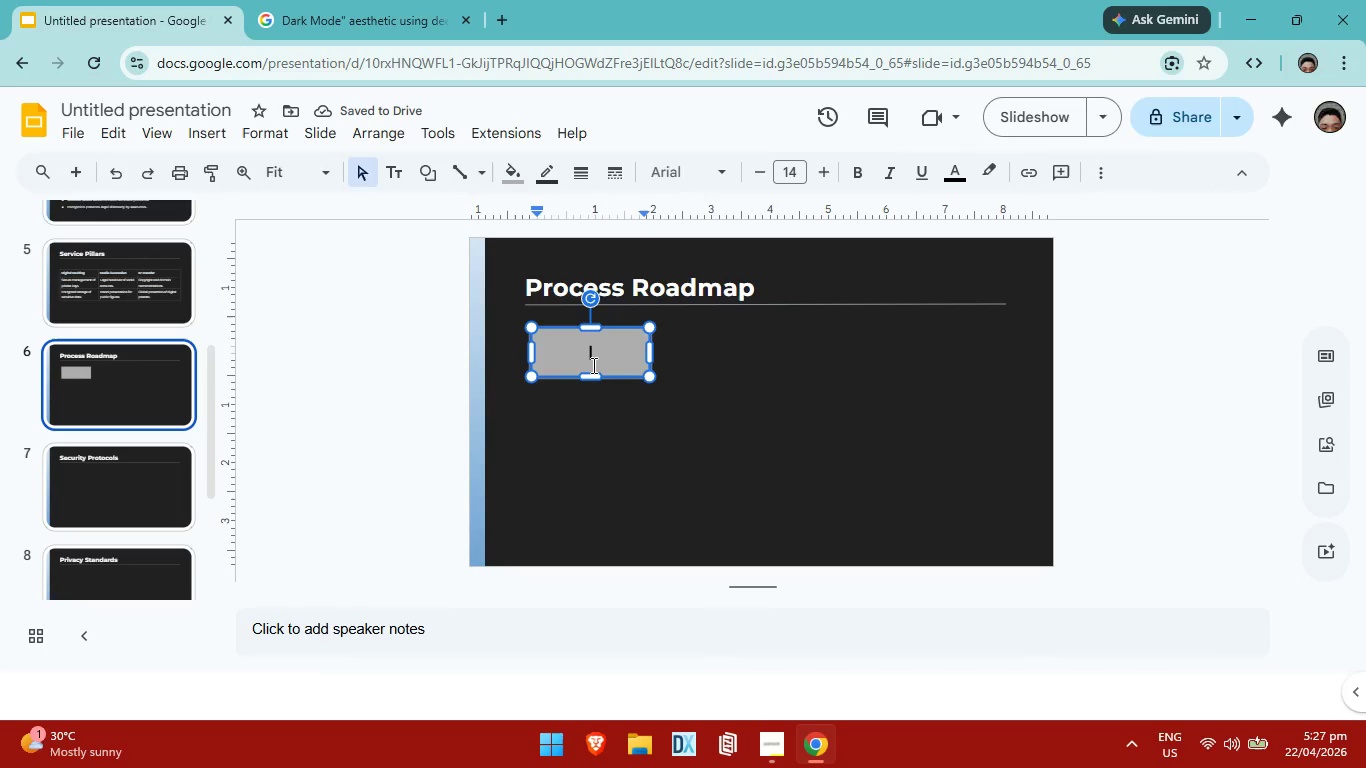 
type(hsh)
key(Backspace)
key(Backspace)
key(Backspace)
type(01 Discovery)
 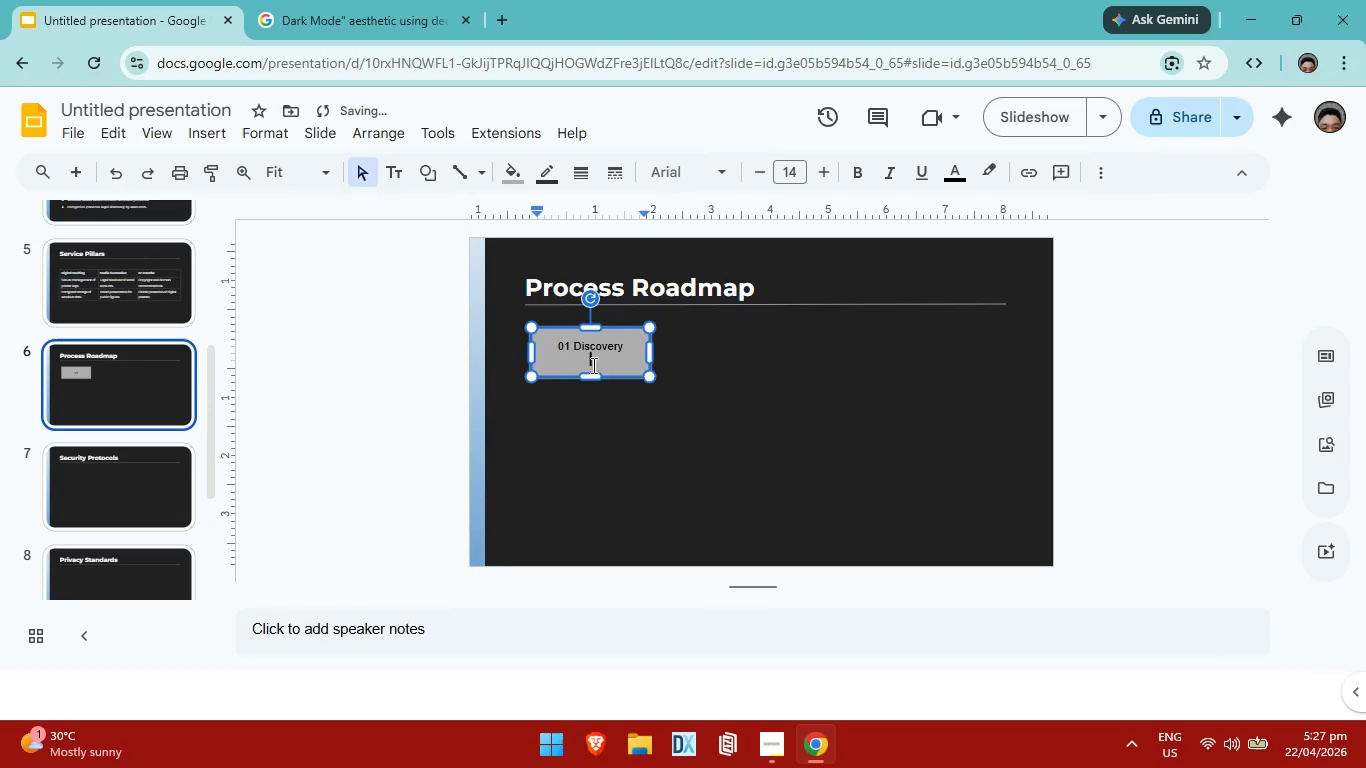 
key(Enter)
 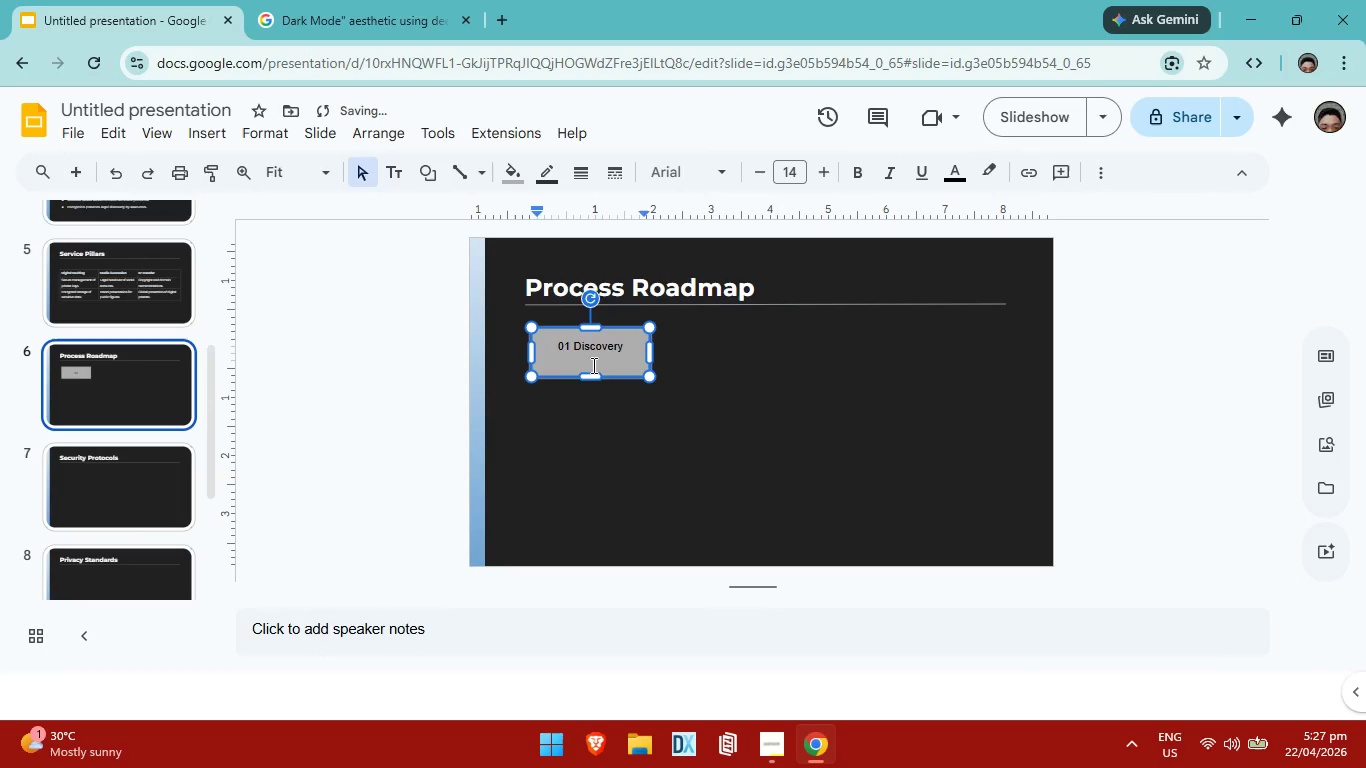 
type(Identify all)
key(Backspace)
key(Backspace)
key(Backspace)
key(Backspace)
type(ing all high-vaue digital assets.)
 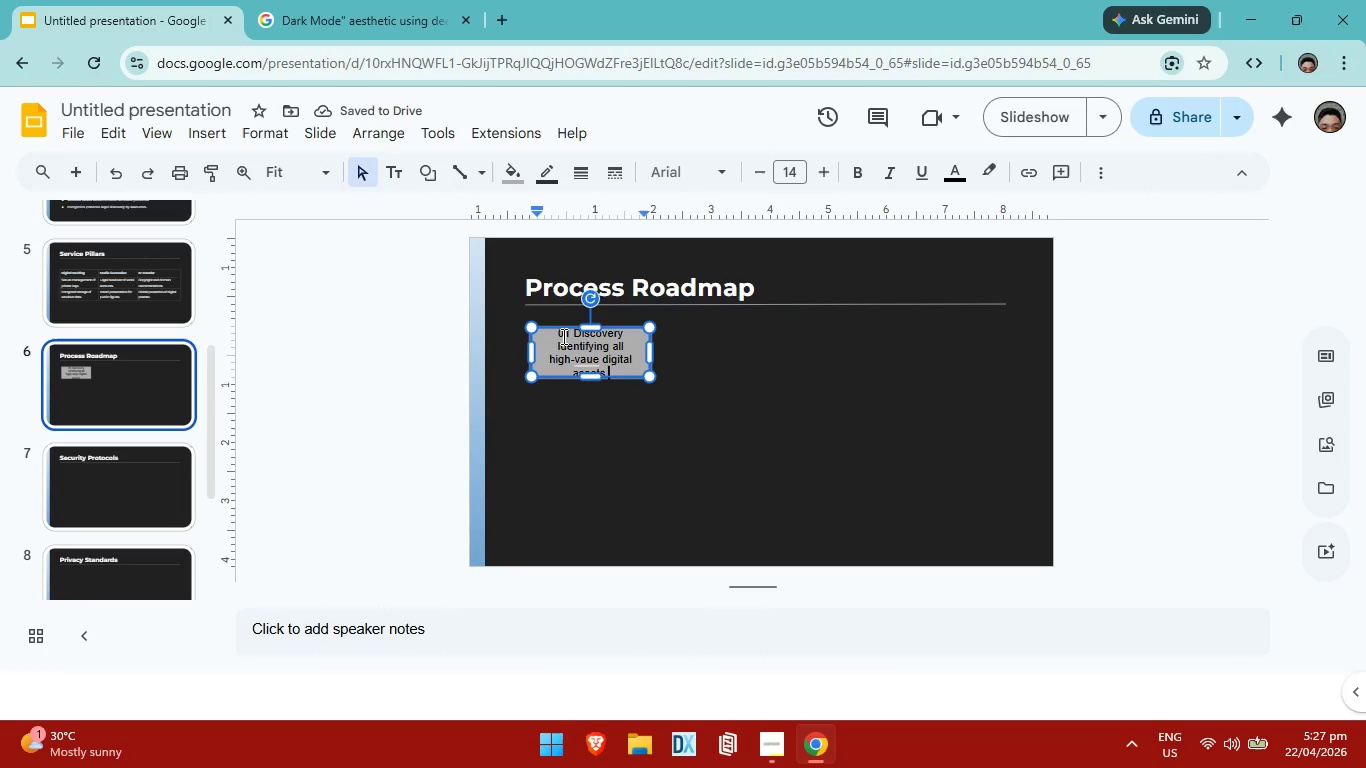 
left_click_drag(start_coordinate=[557, 333], to_coordinate=[606, 370])
 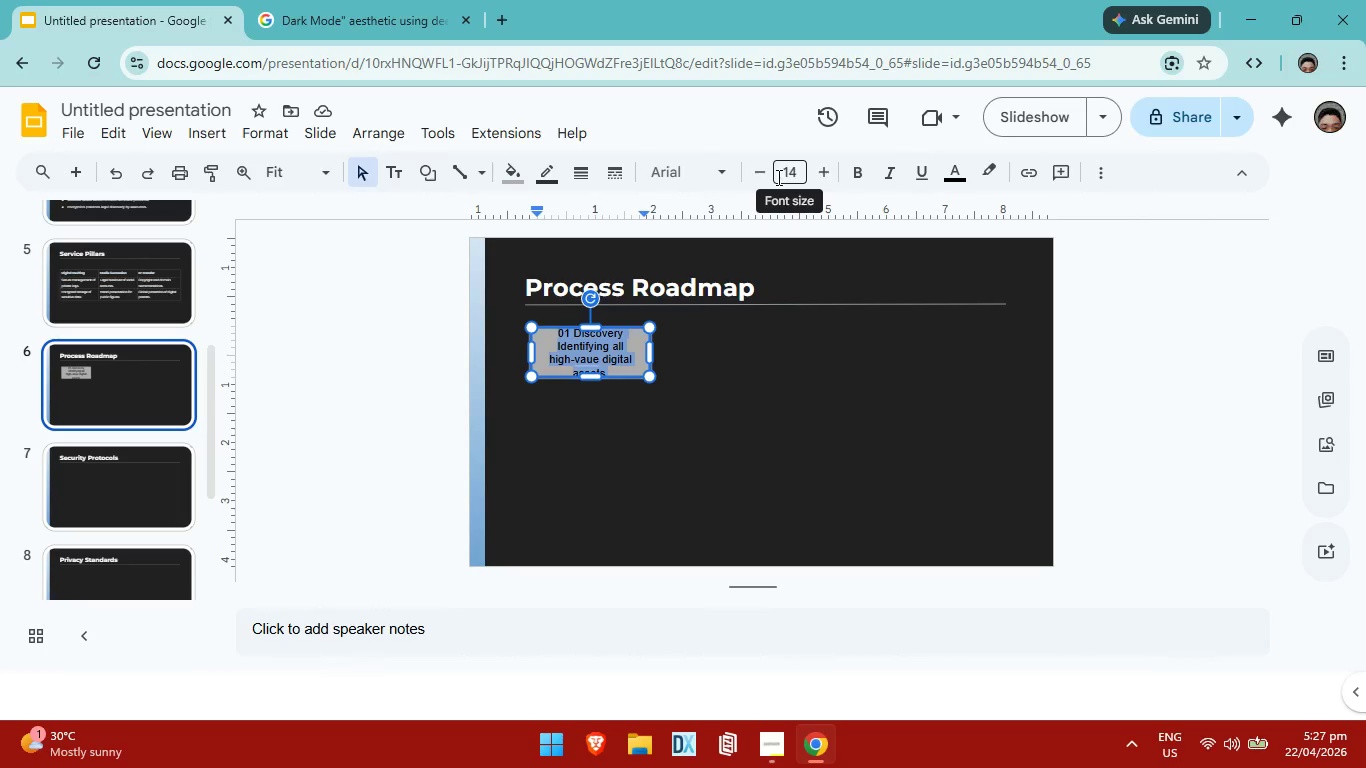 
left_click([747, 175])
 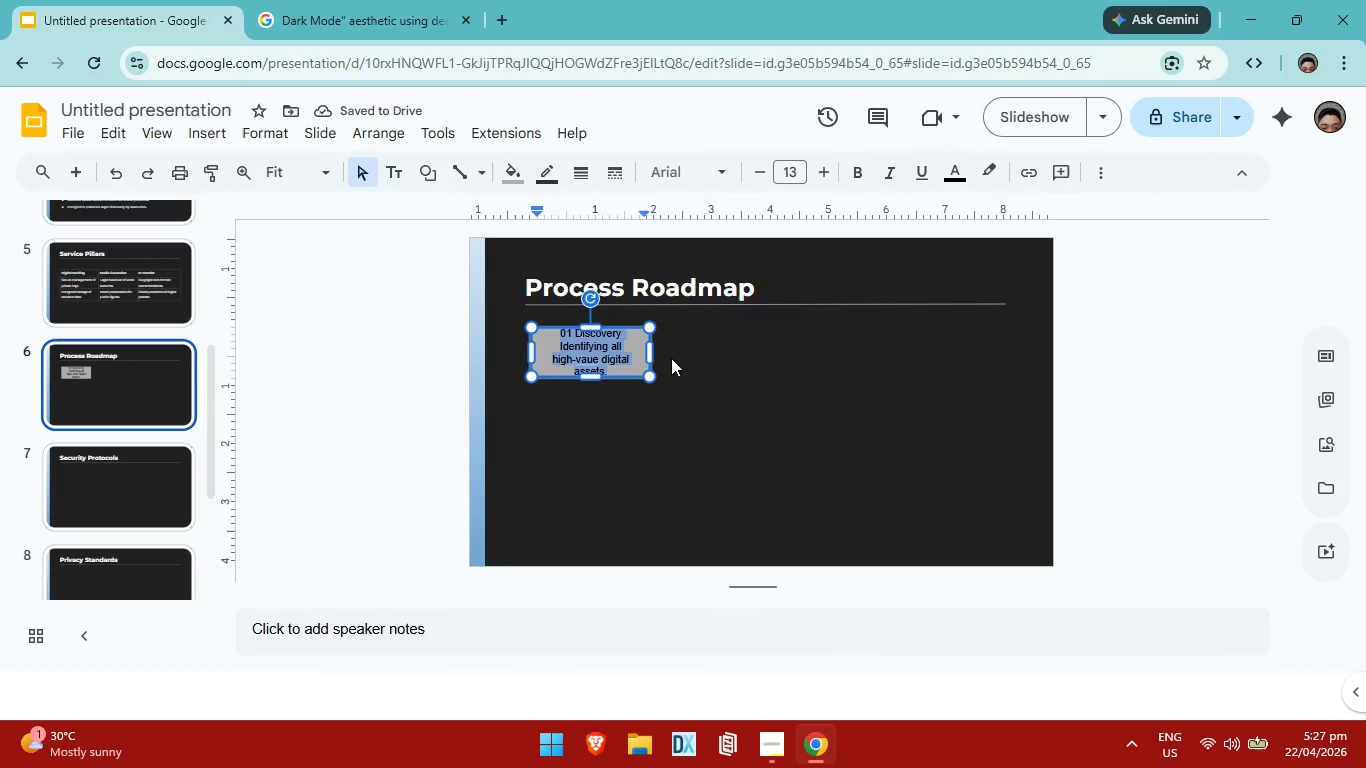 
left_click_drag(start_coordinate=[652, 346], to_coordinate=[662, 345])
 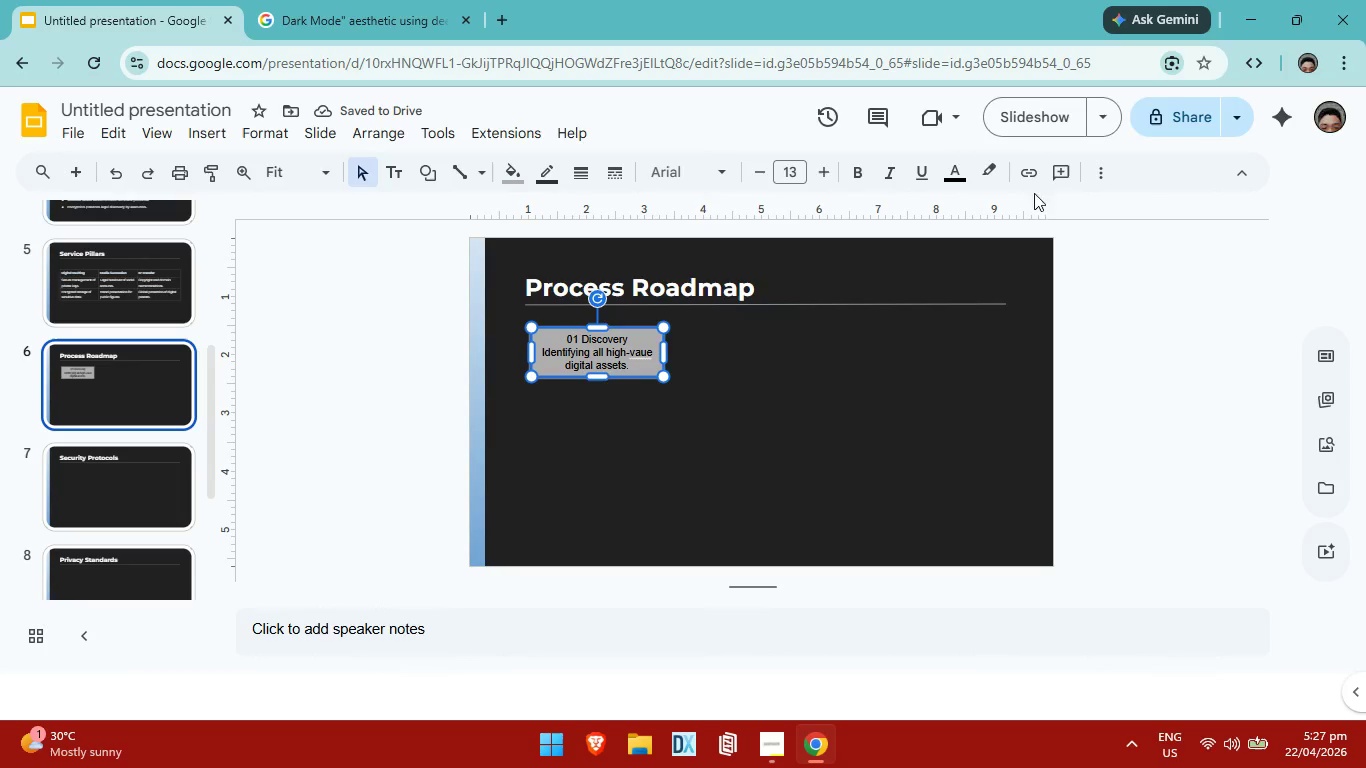 
left_click([1095, 175])
 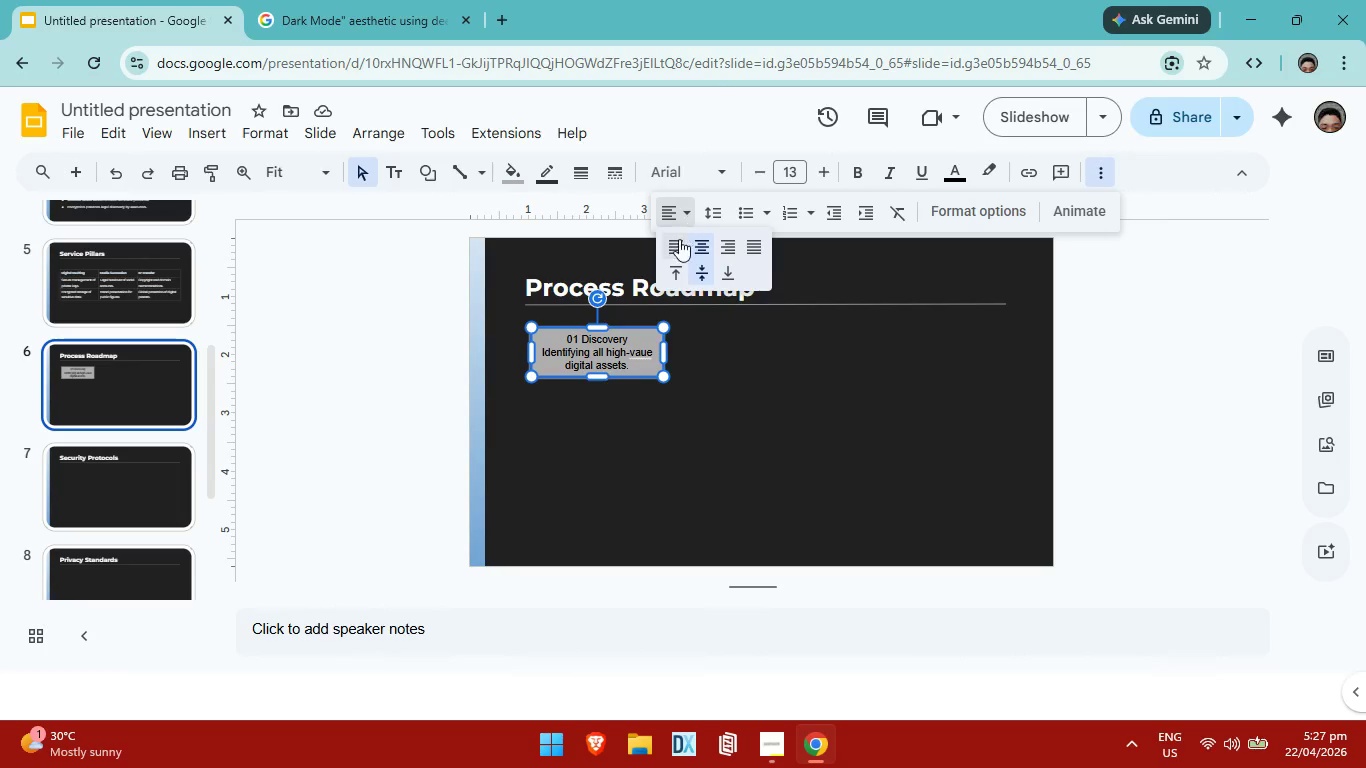 
left_click([676, 243])
 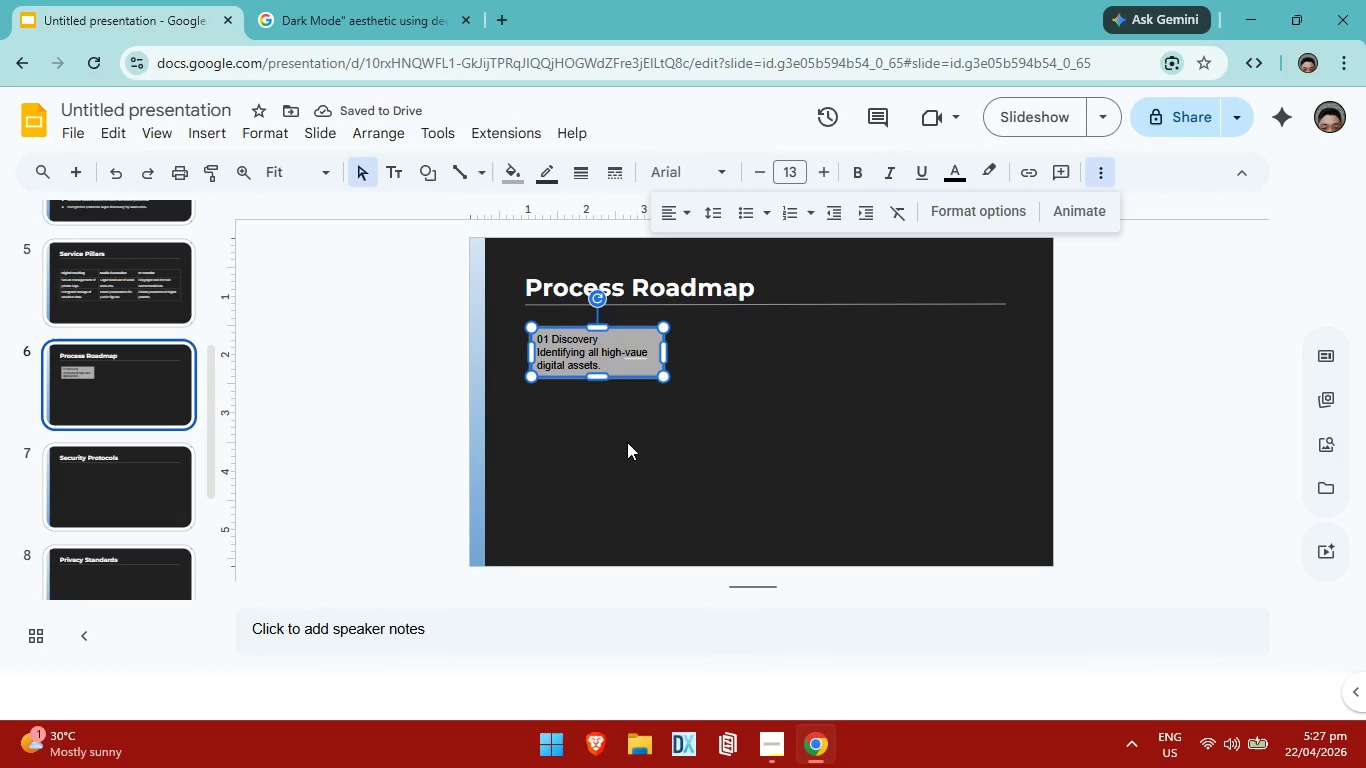 
left_click([625, 442])
 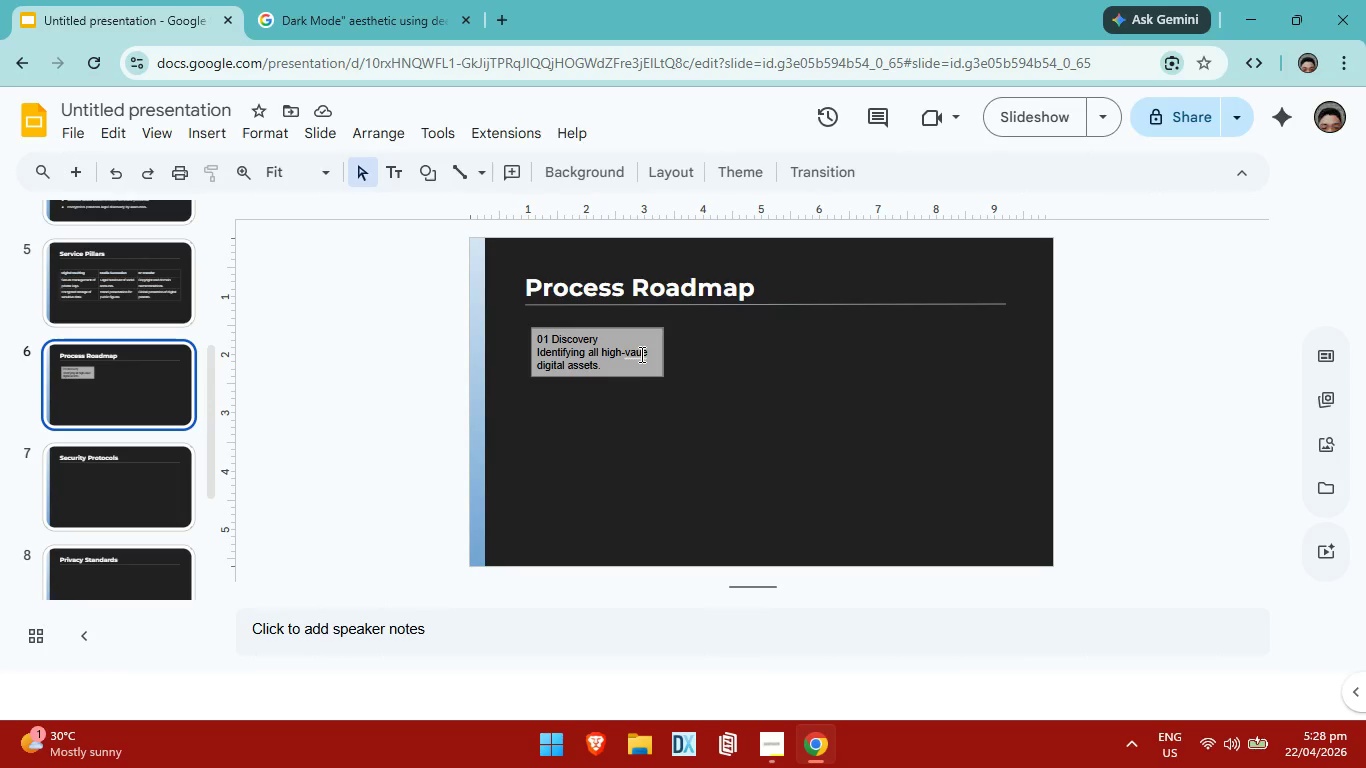 
left_click([636, 352])
 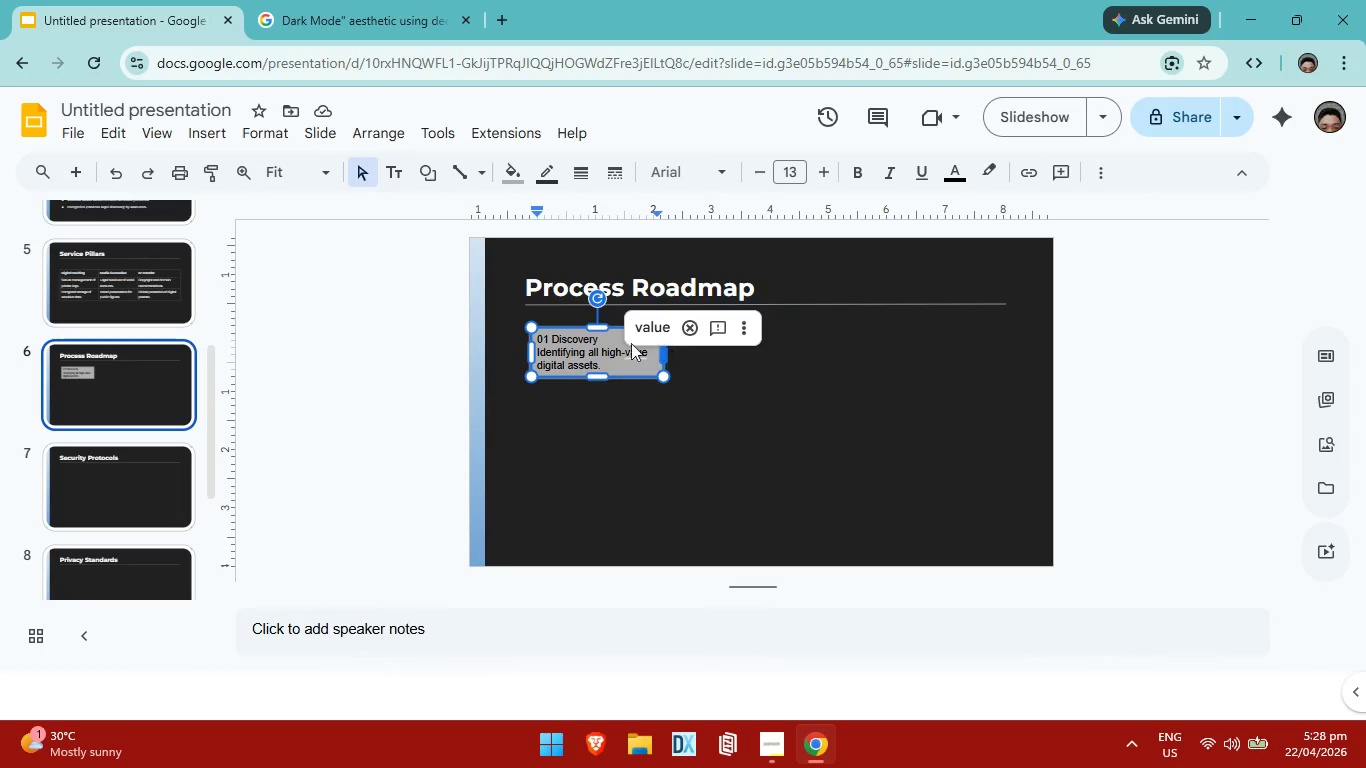 
left_click([643, 320])
 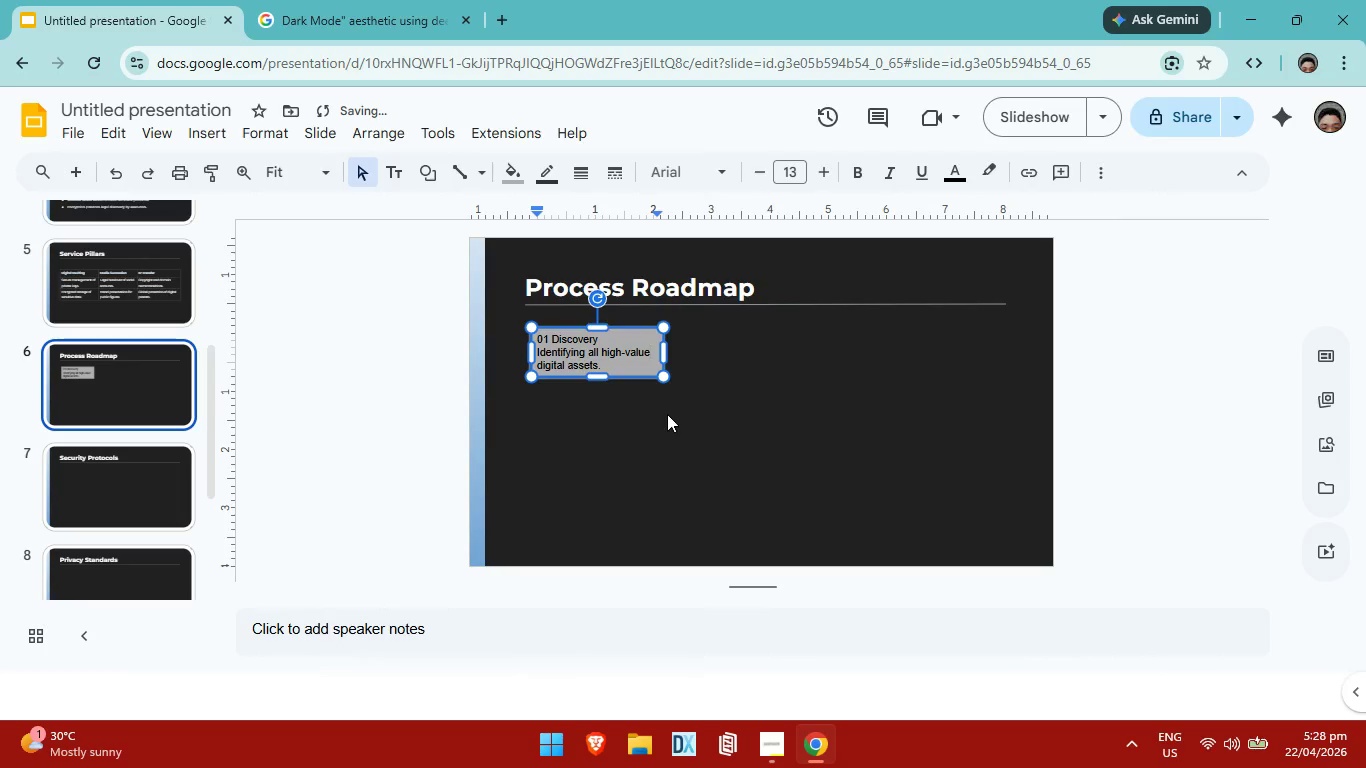 
left_click([667, 414])
 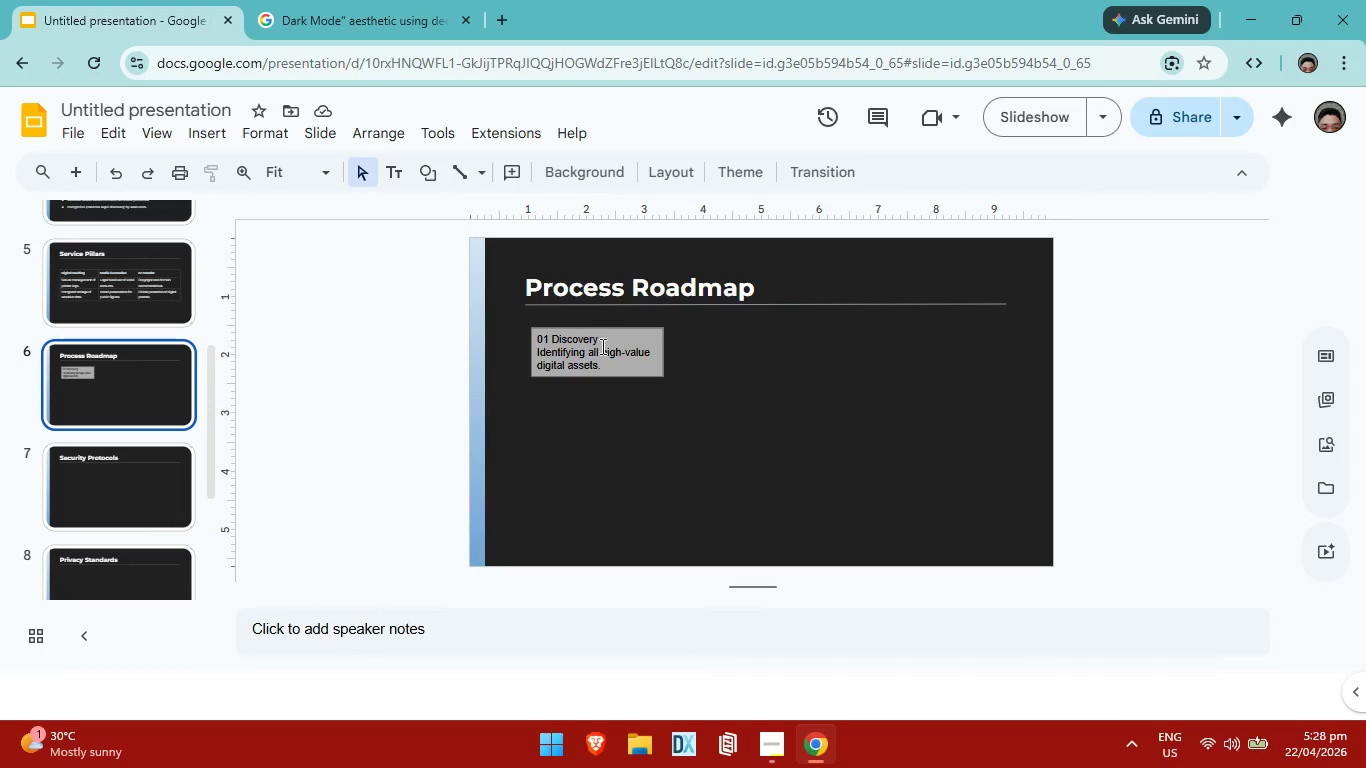 
wait(7.05)
 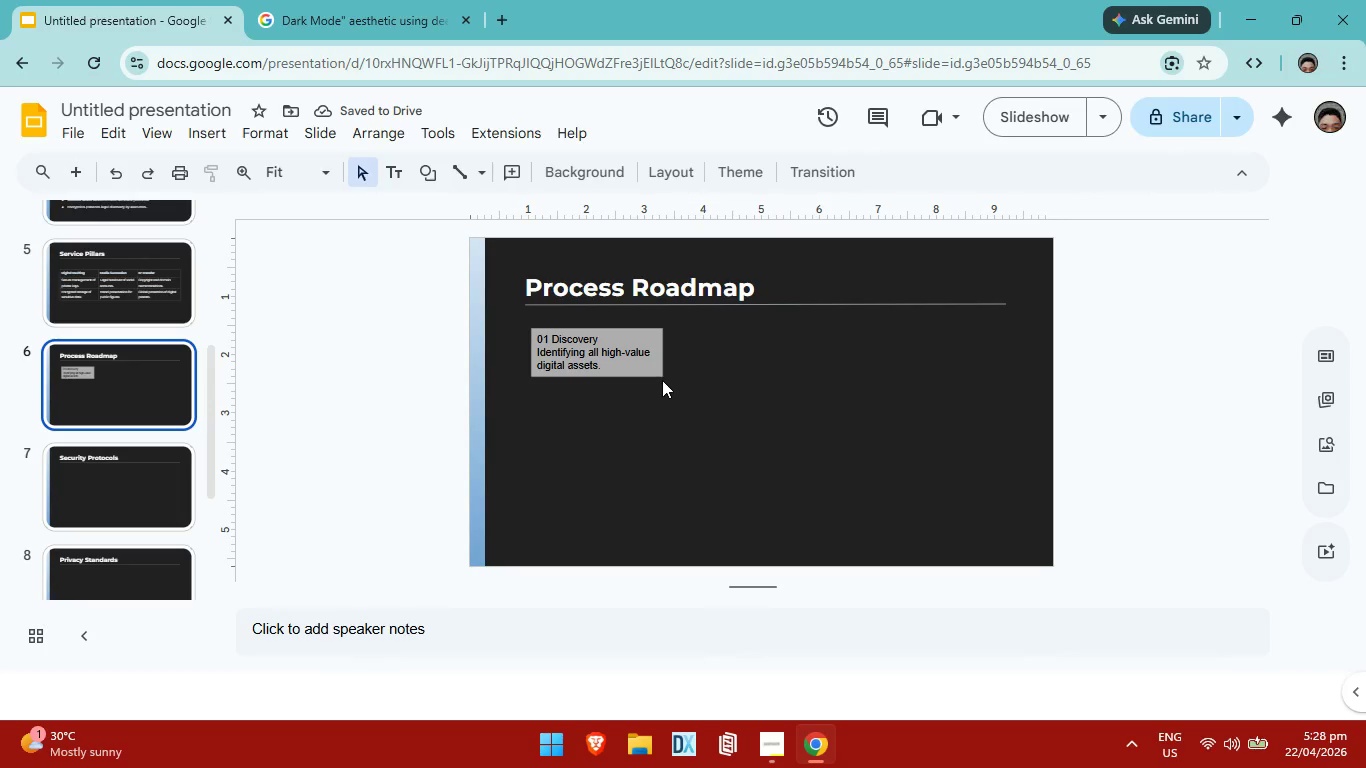 
left_click([605, 365])
 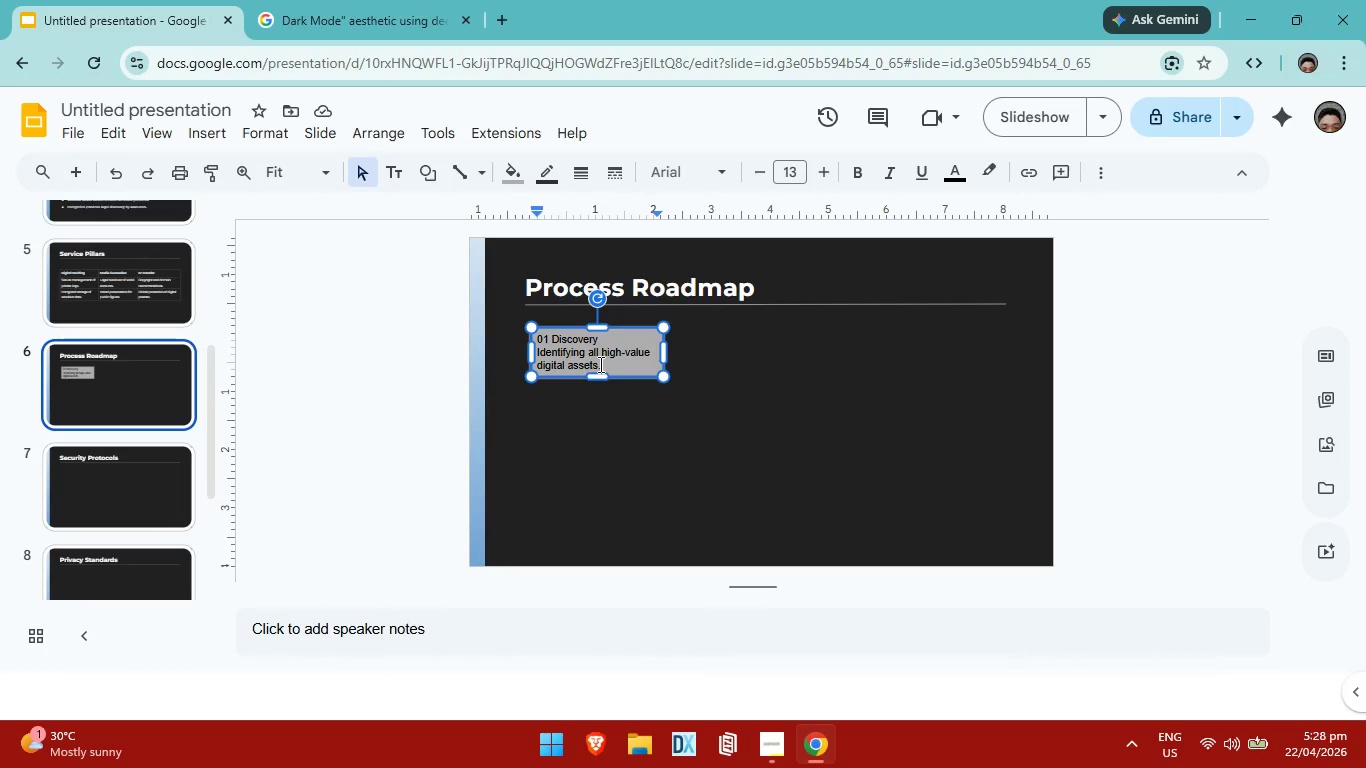 
left_click_drag(start_coordinate=[599, 364], to_coordinate=[579, 352])
 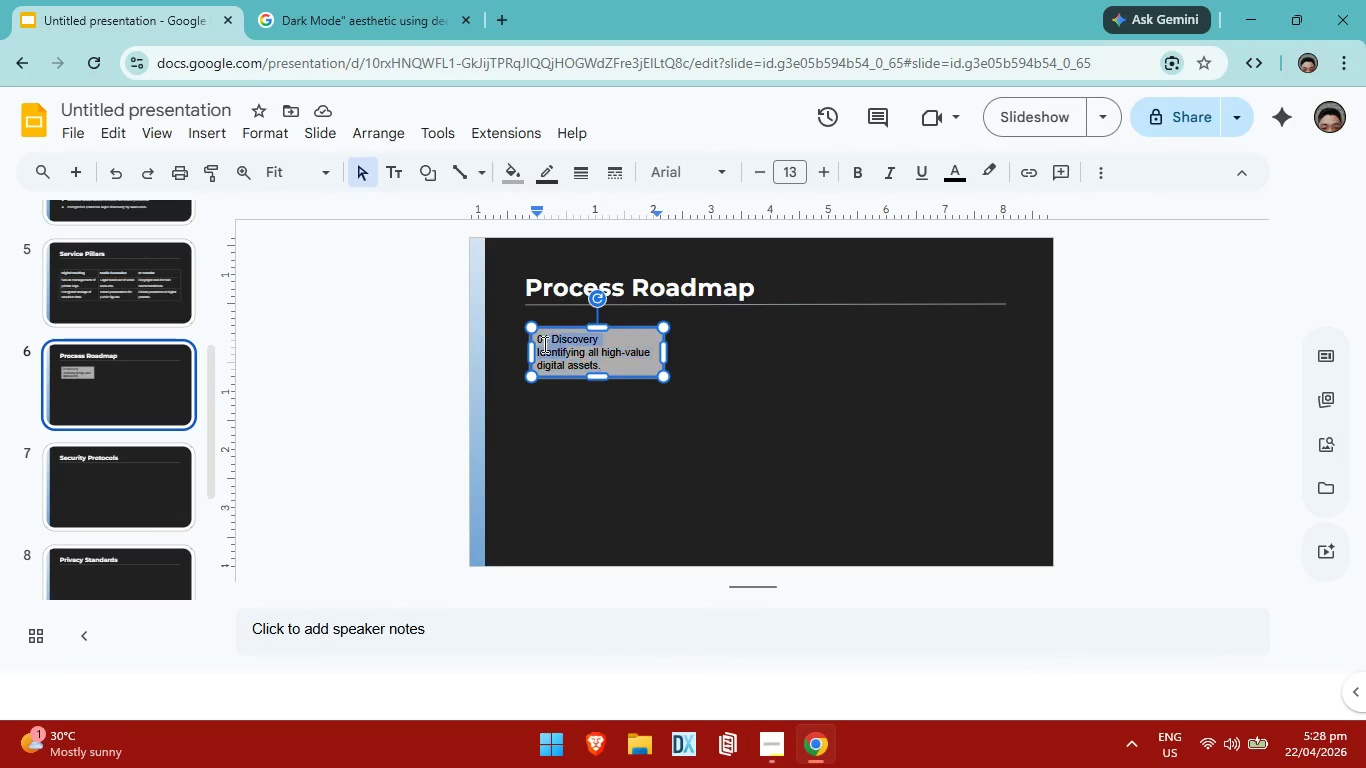 
left_click_drag(start_coordinate=[566, 347], to_coordinate=[529, 341])
 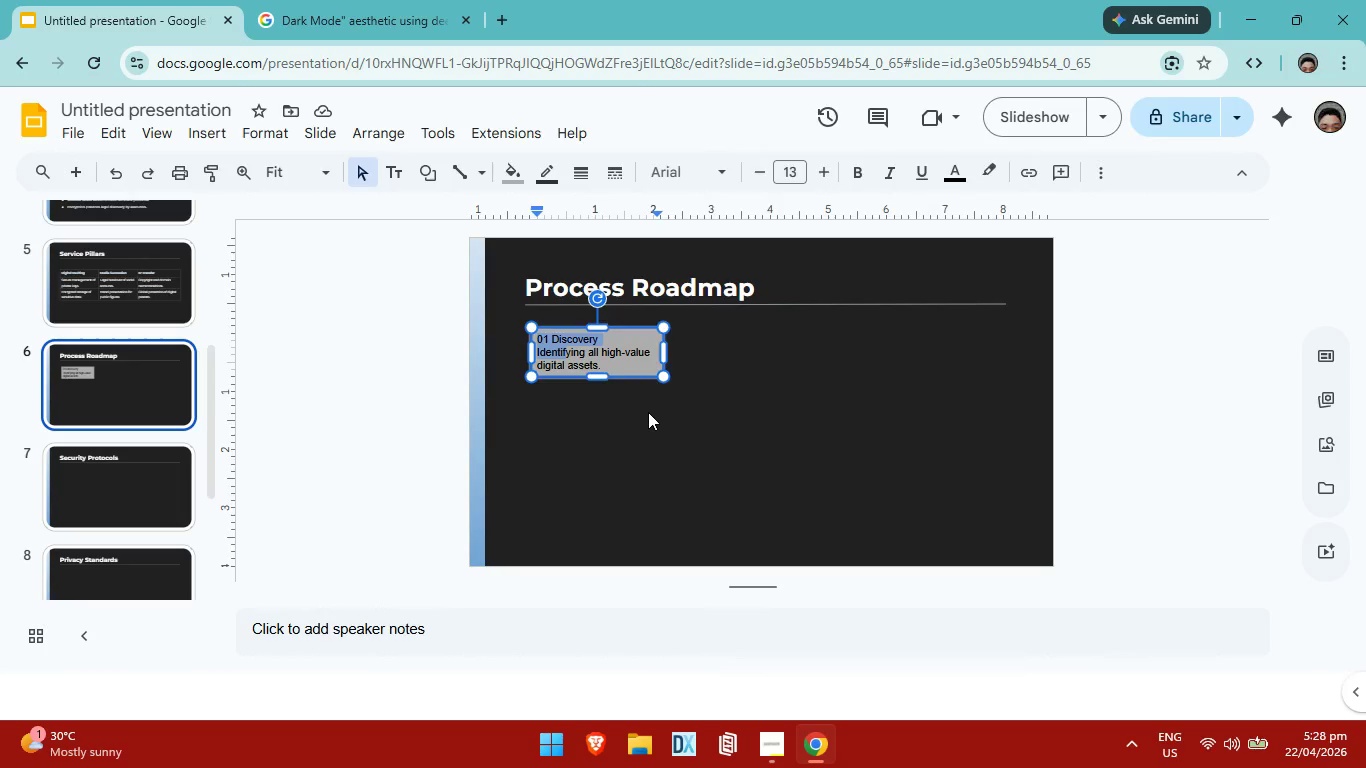 
left_click([648, 412])
 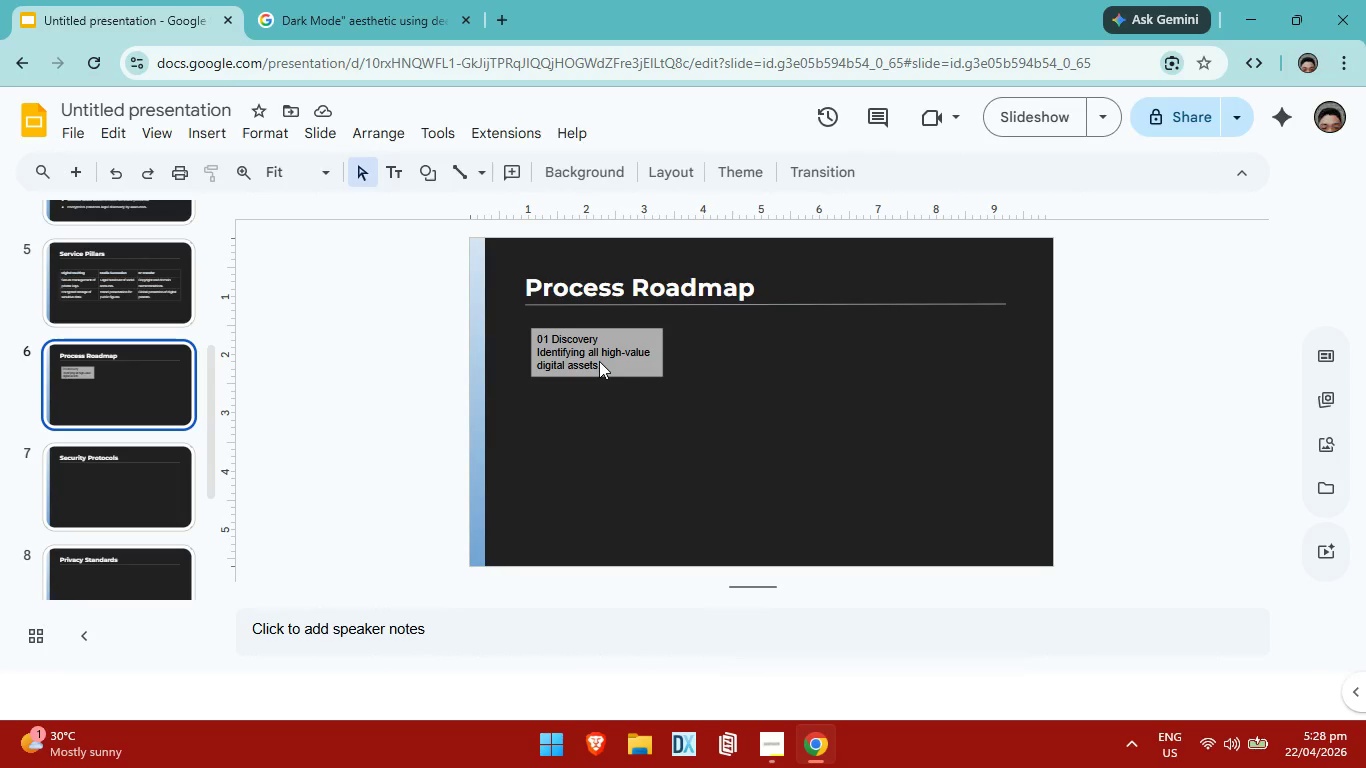 
left_click([599, 361])
 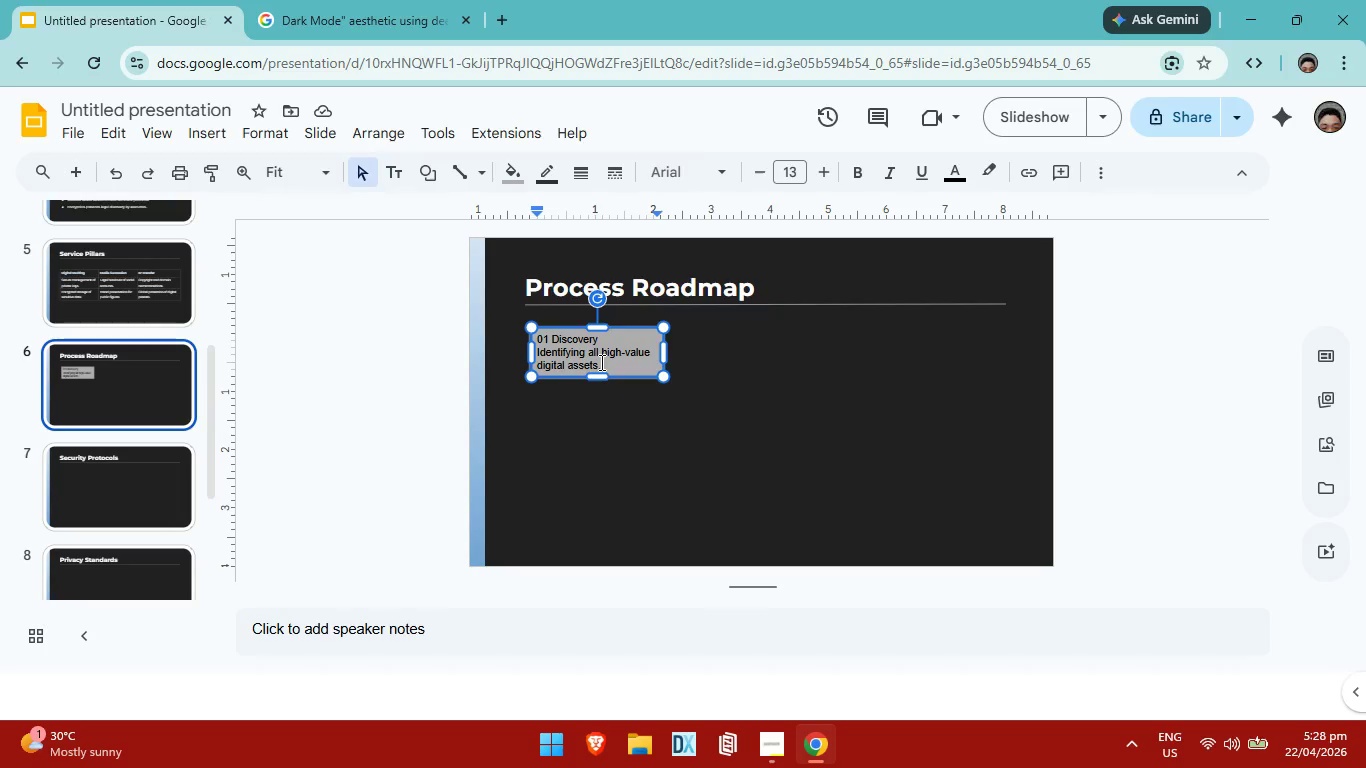 
left_click_drag(start_coordinate=[600, 362], to_coordinate=[529, 344])
 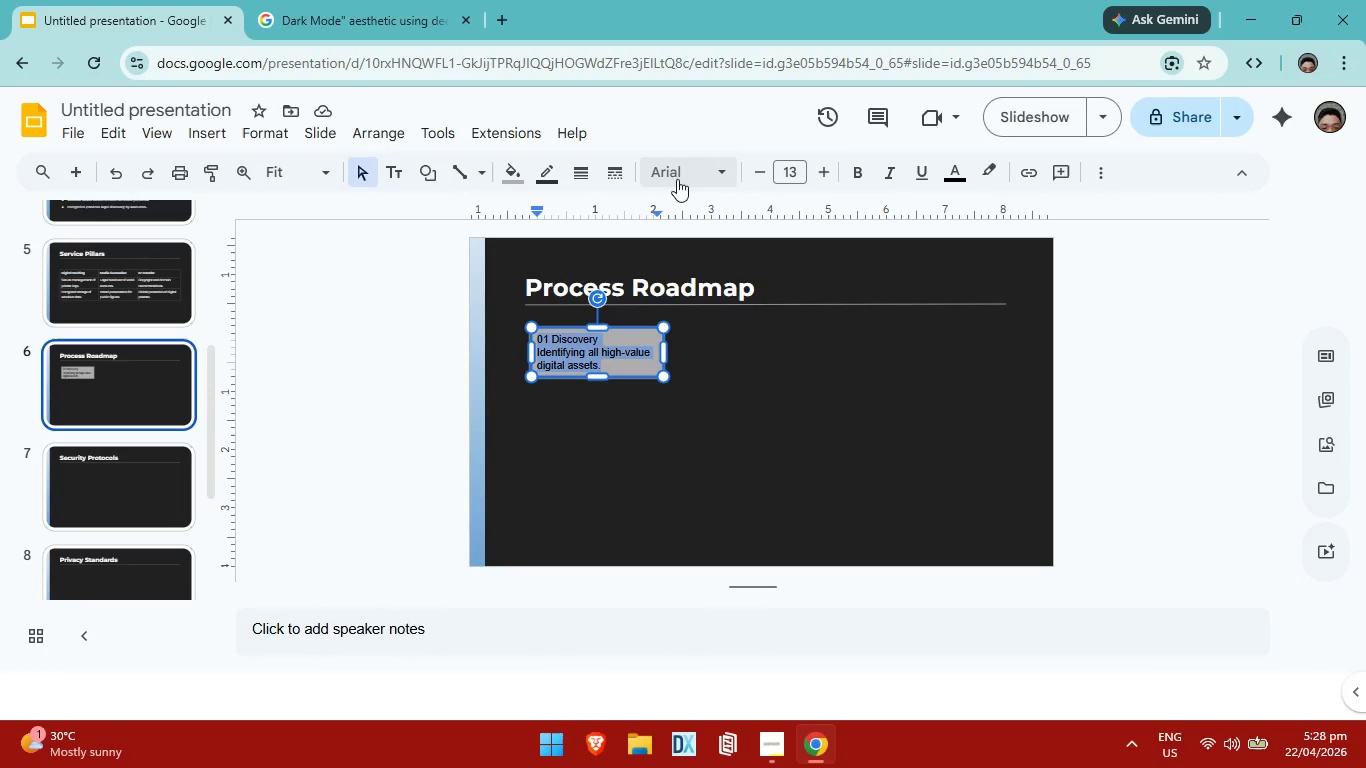 
left_click([692, 179])
 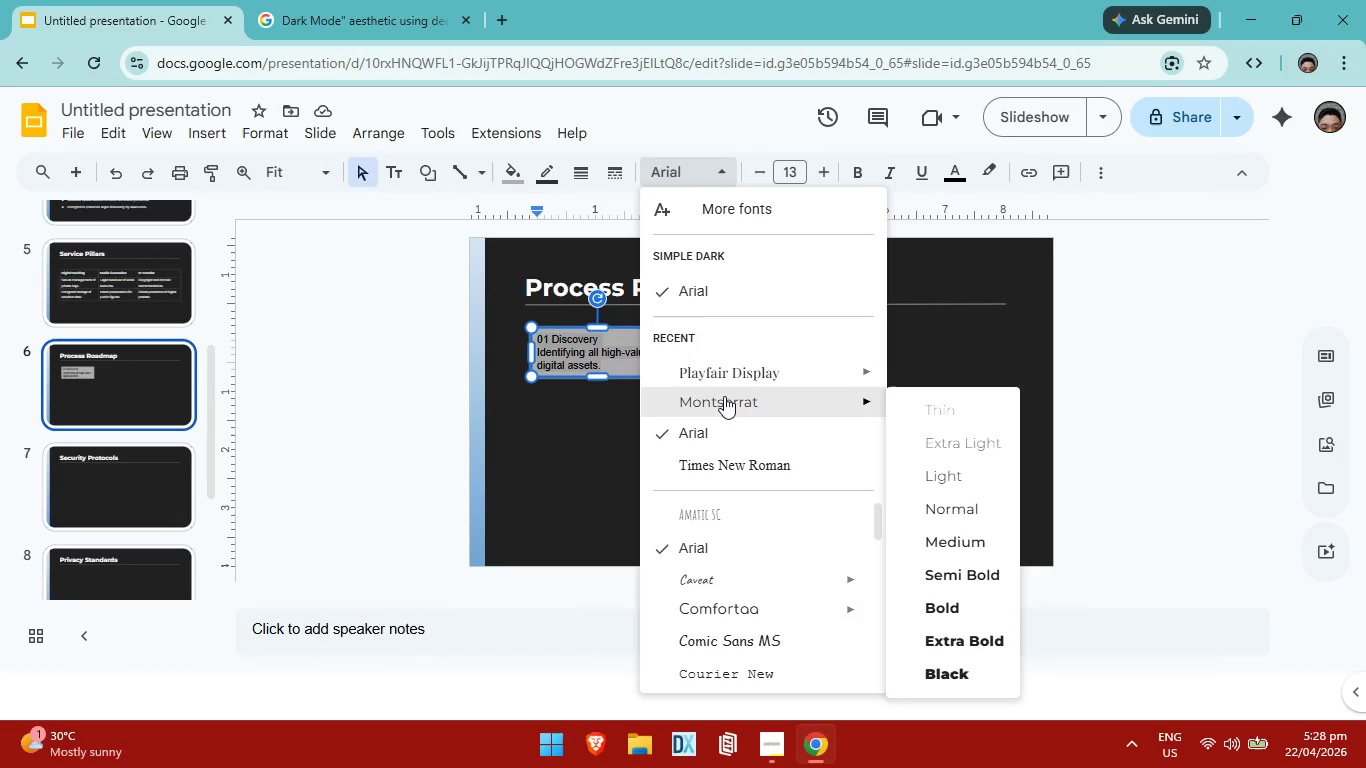 
left_click([724, 397])
 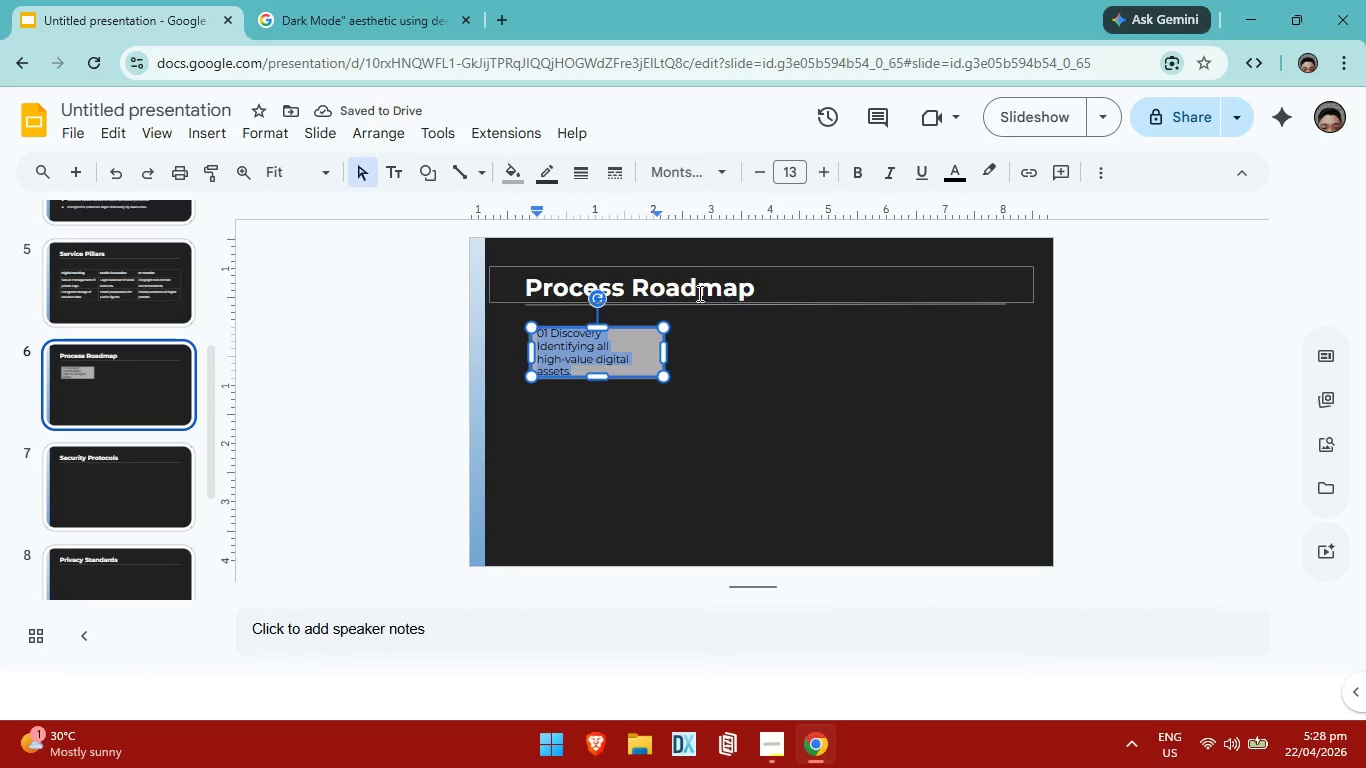 
wait(5.44)
 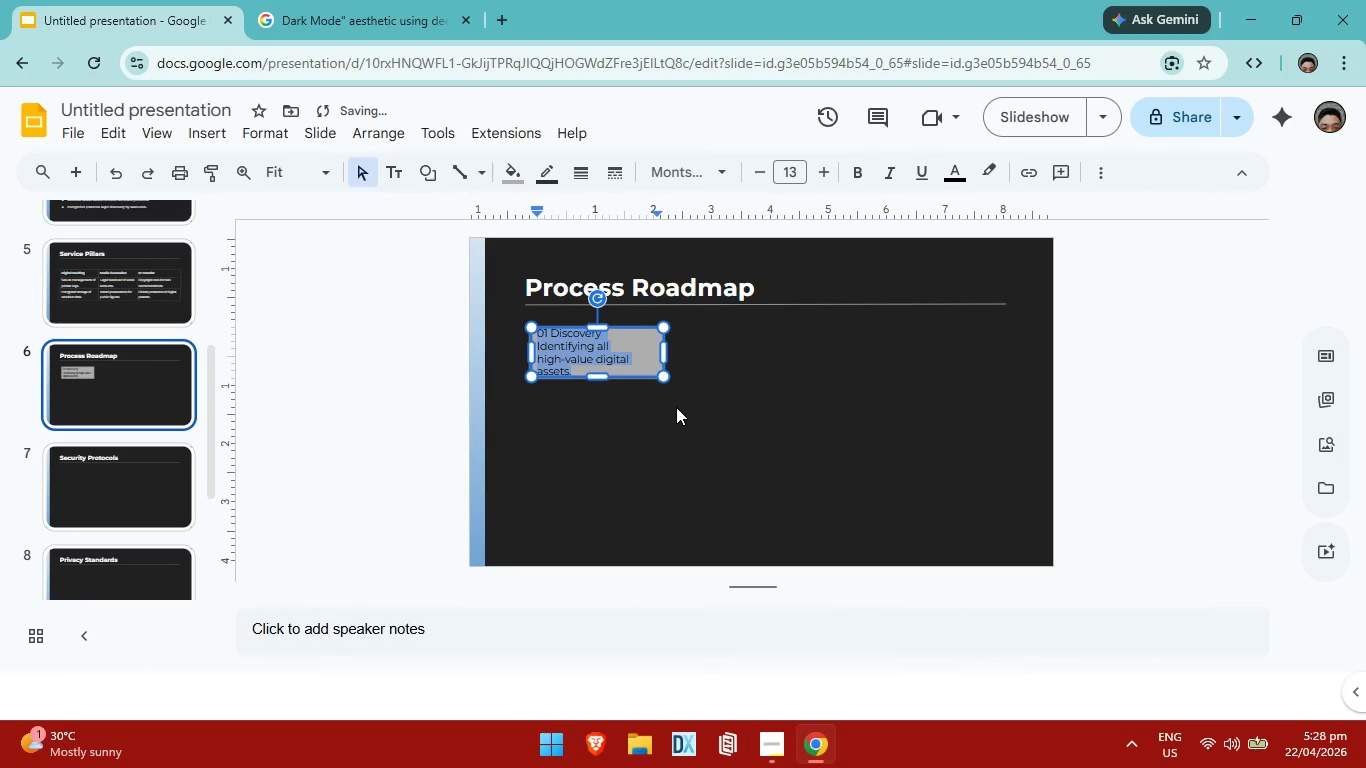 
left_click([728, 176])
 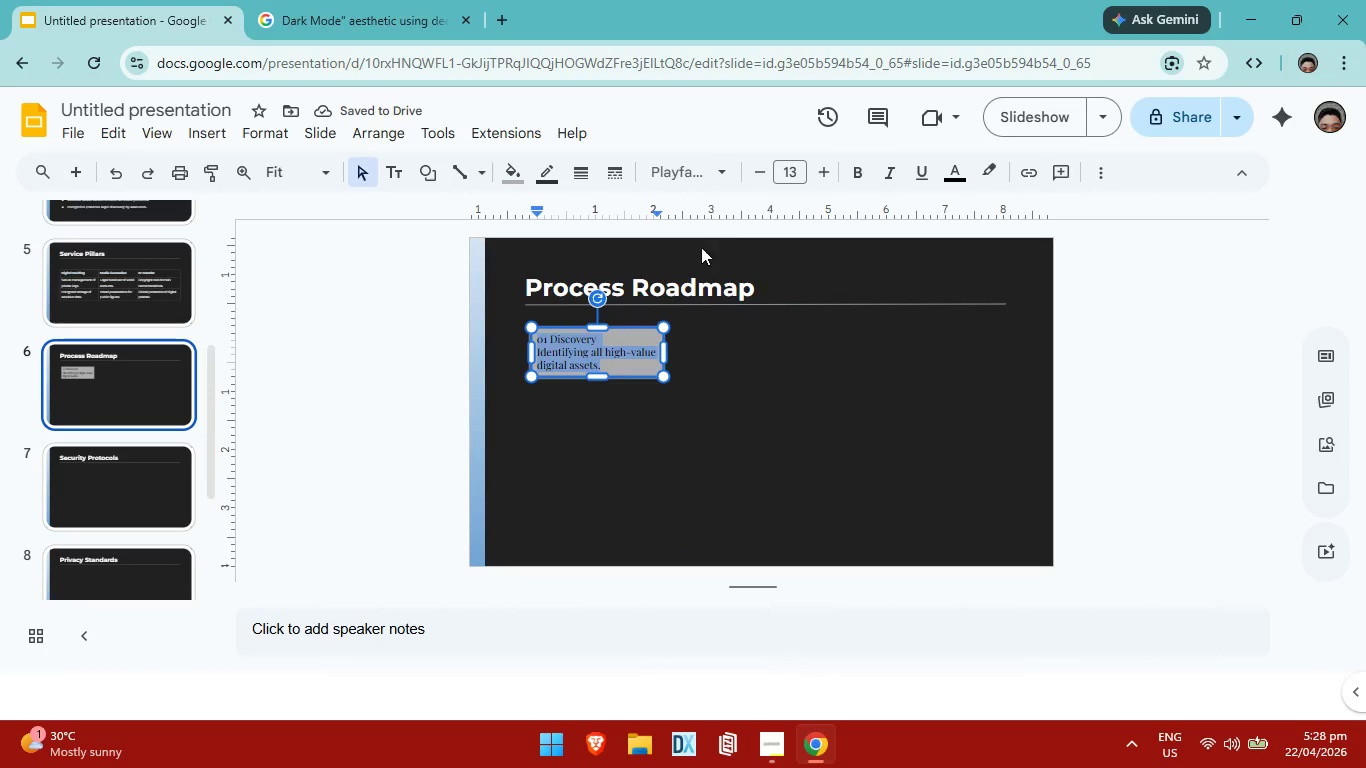 
wait(6.2)
 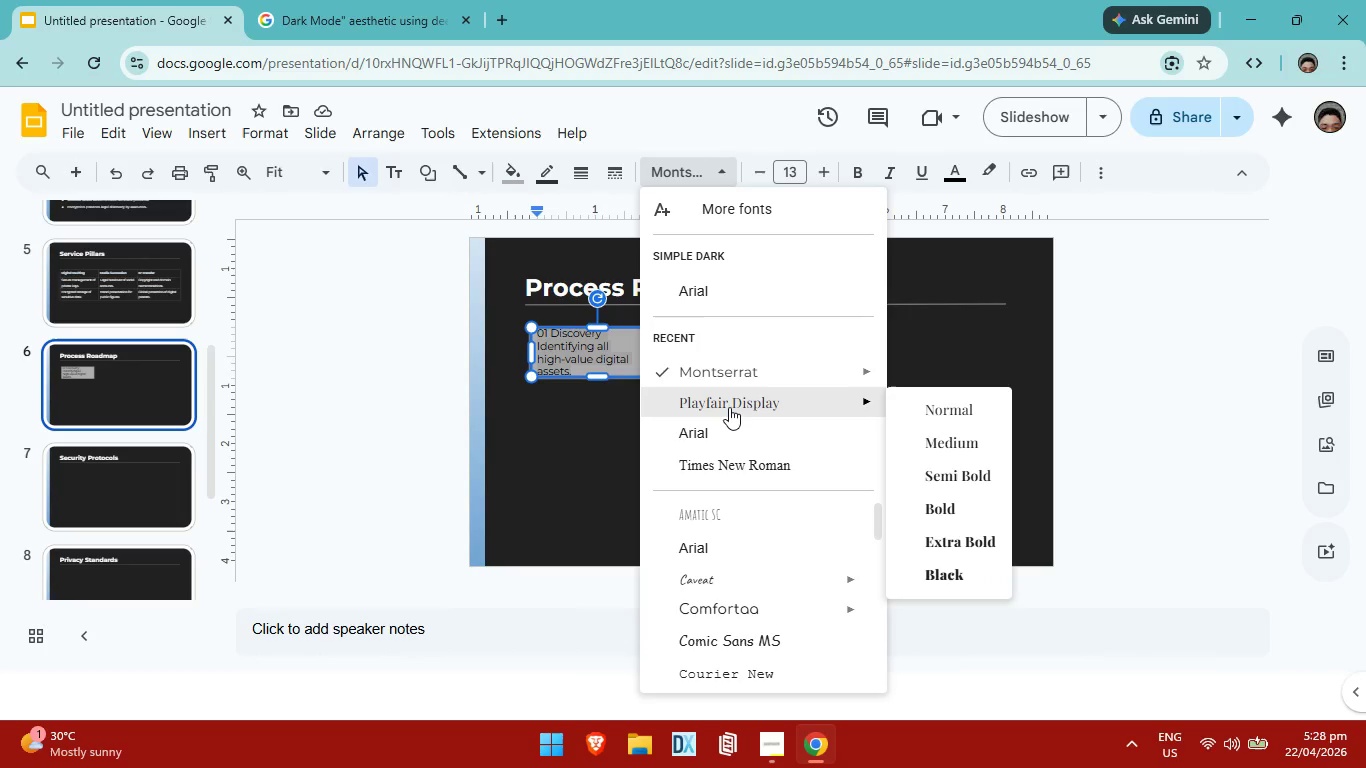 
left_click([950, 184])
 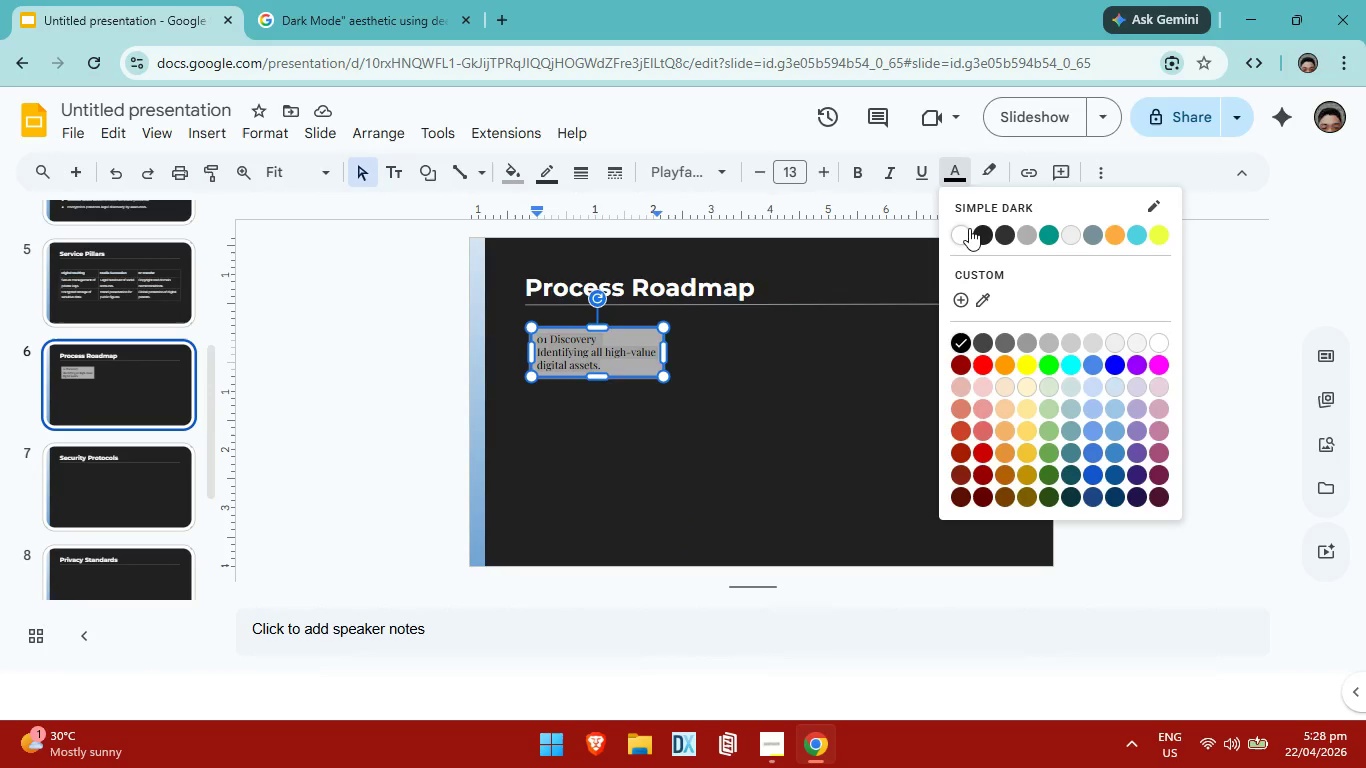 
left_click([969, 228])
 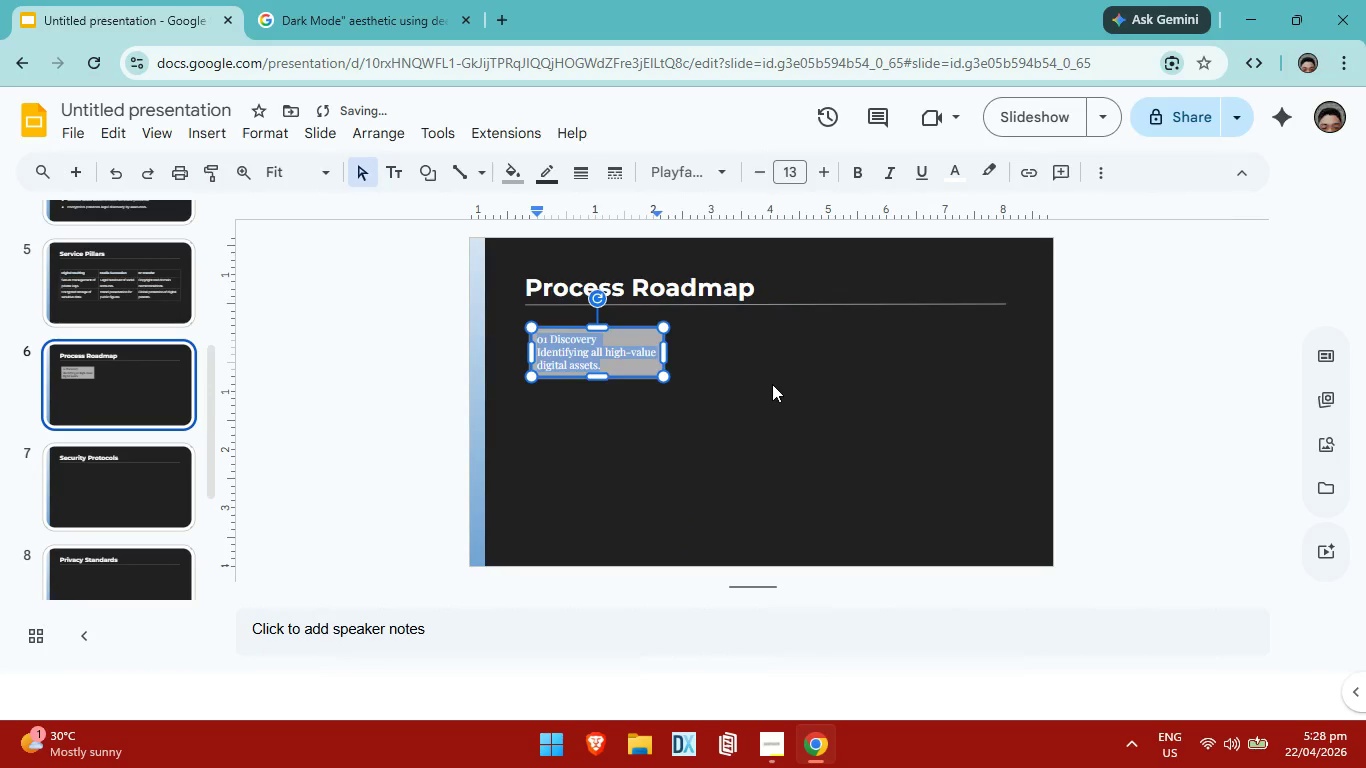 
left_click([772, 384])
 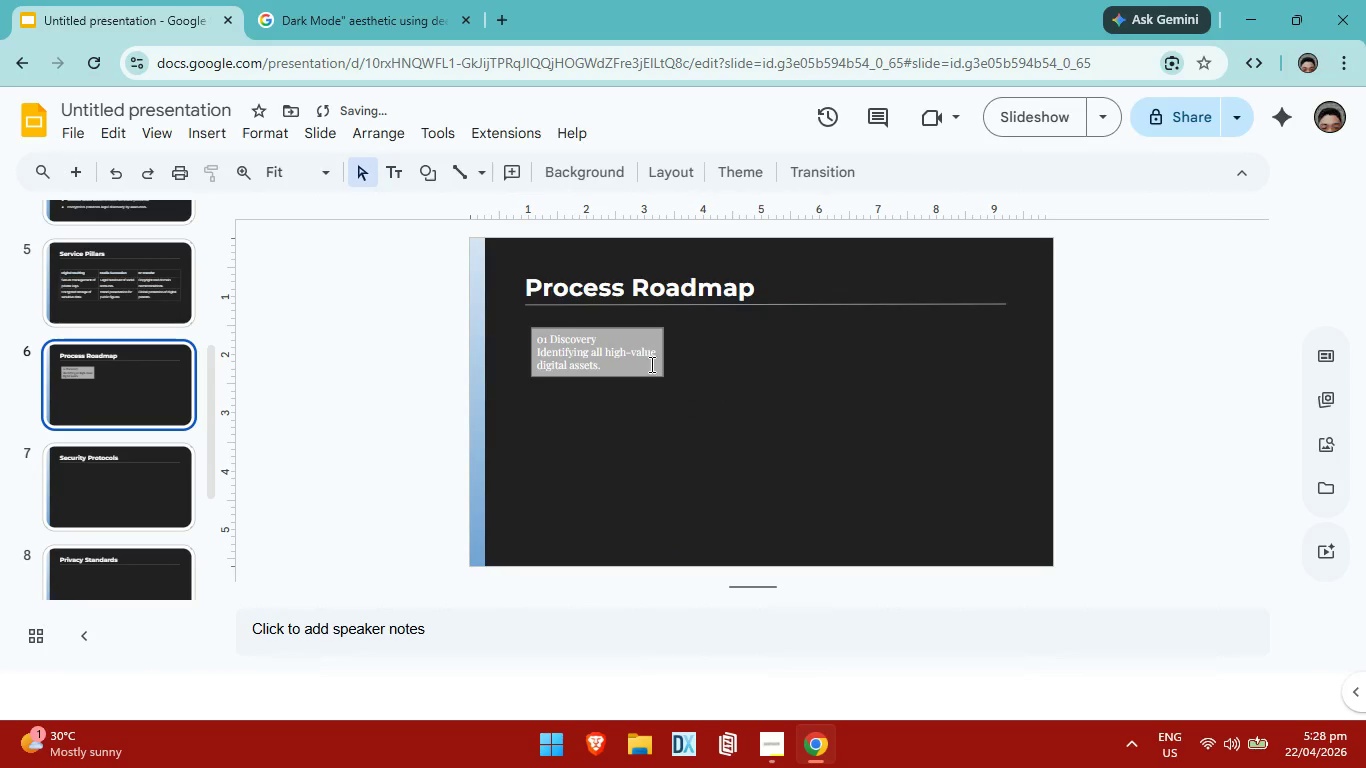 
left_click([650, 362])
 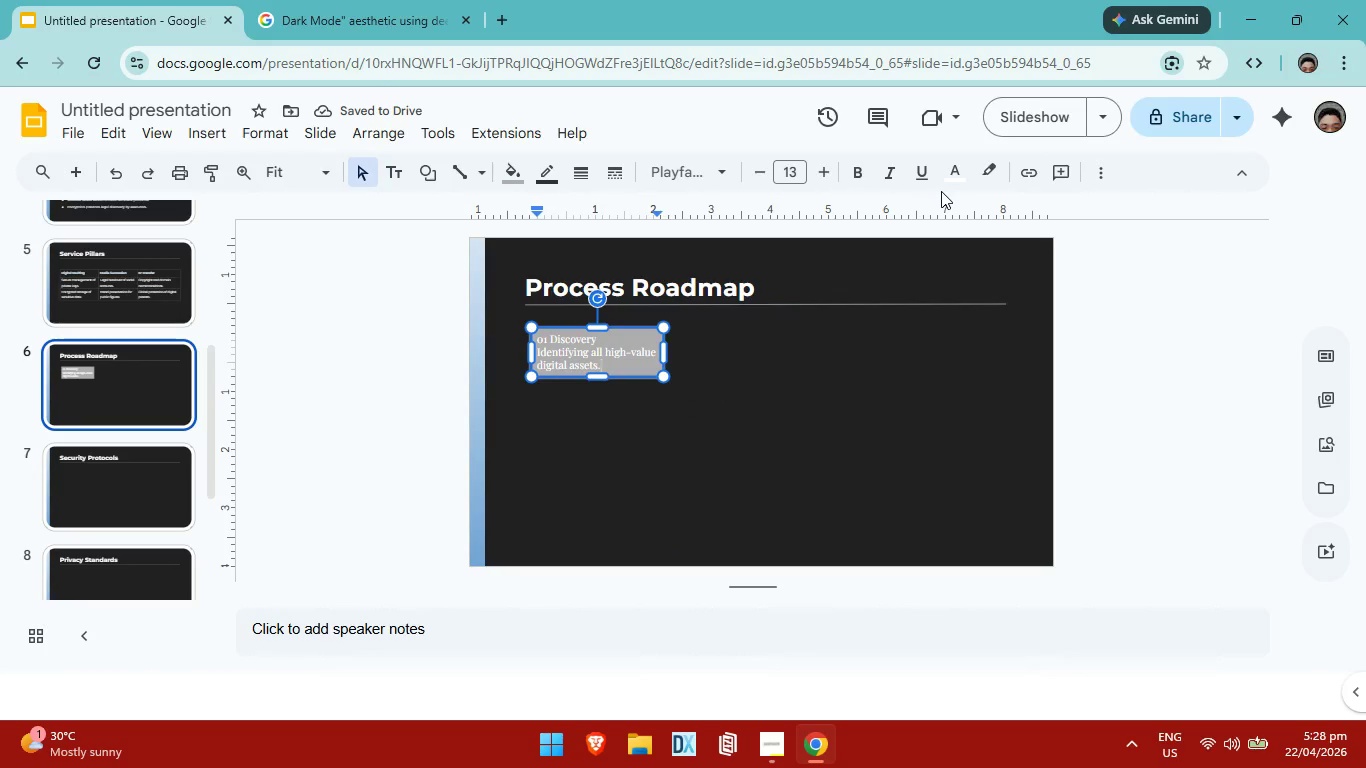 
left_click([949, 178])
 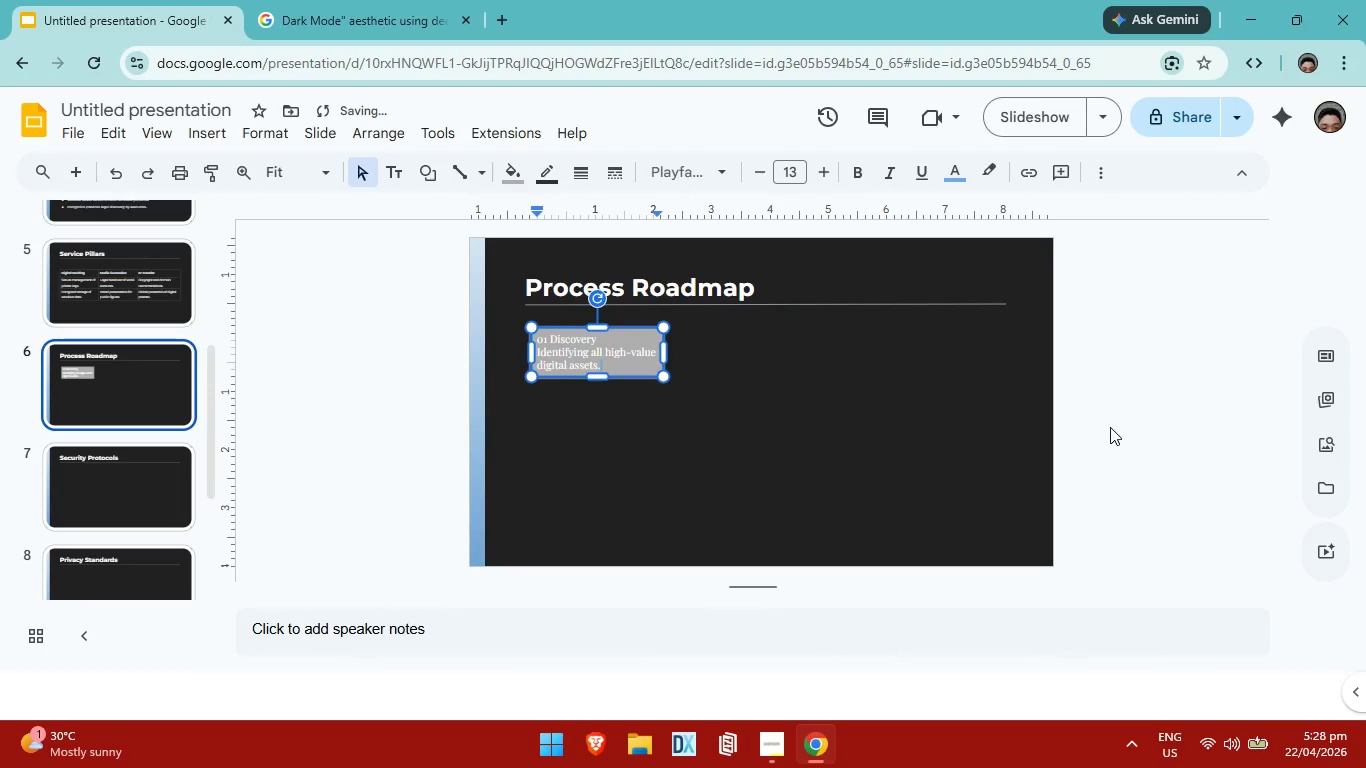 
left_click([619, 367])
 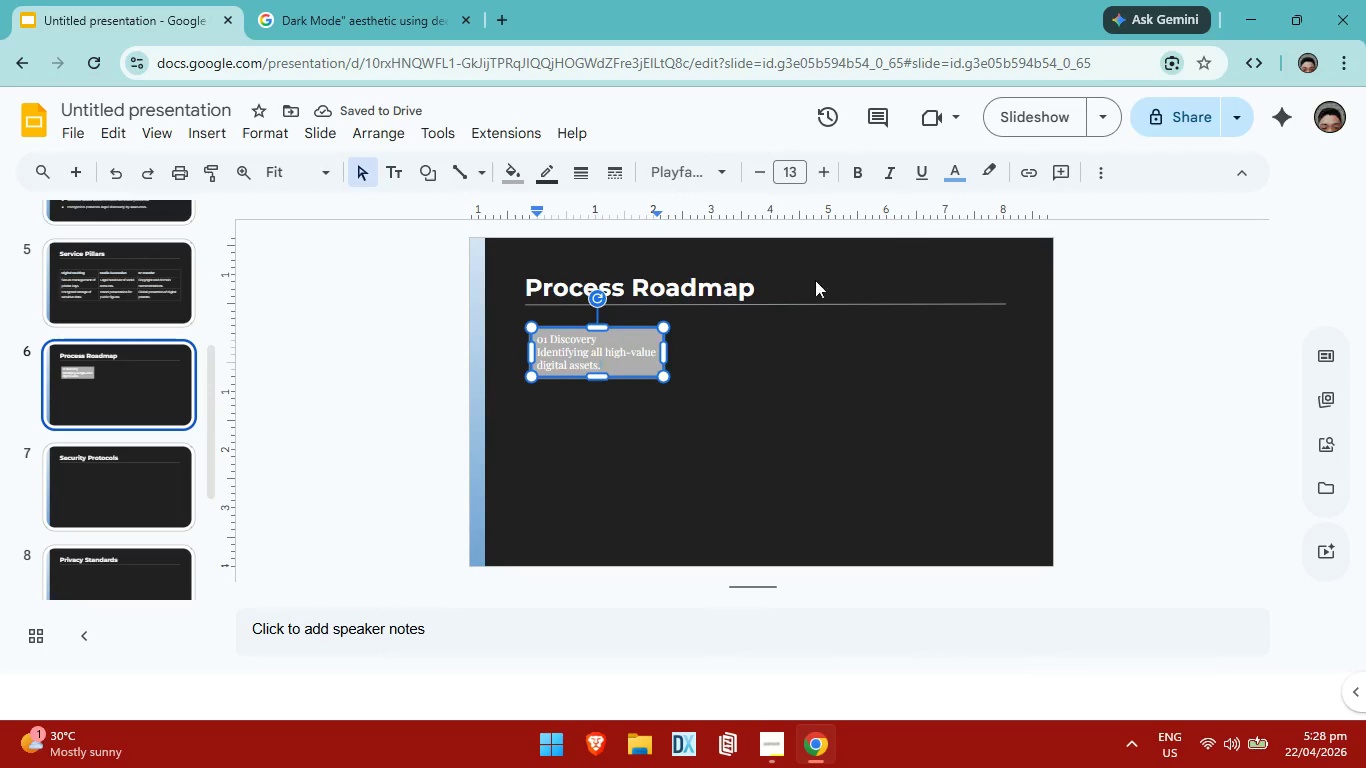 
left_click([732, 388])
 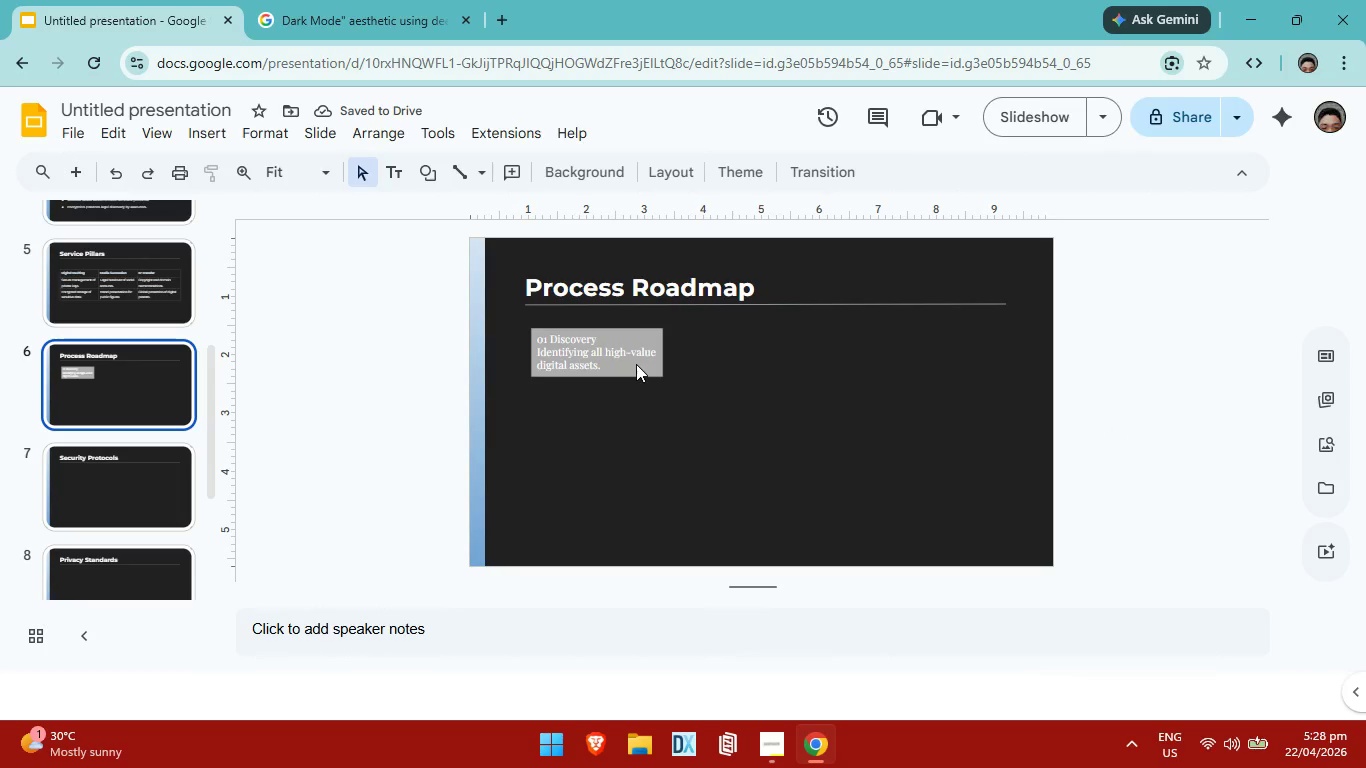 
left_click([636, 364])
 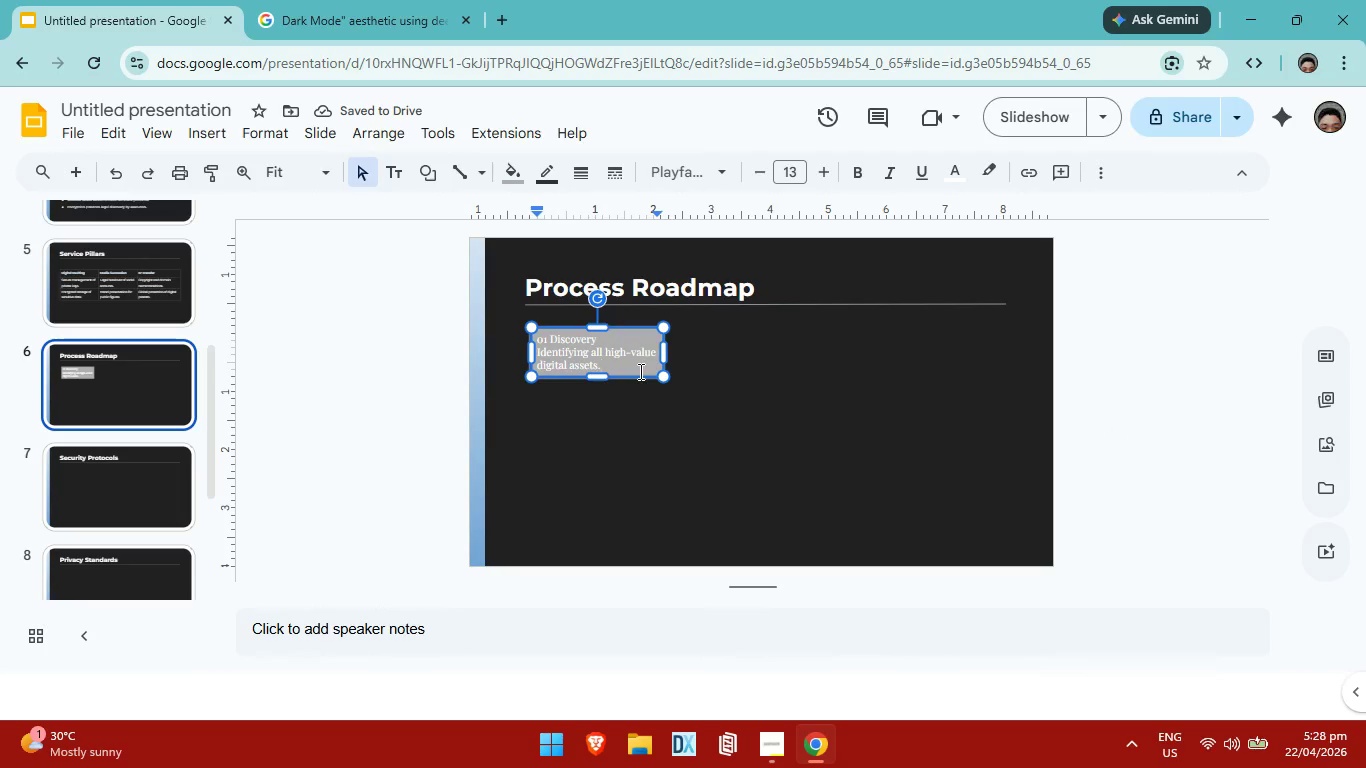 
right_click([639, 371])
 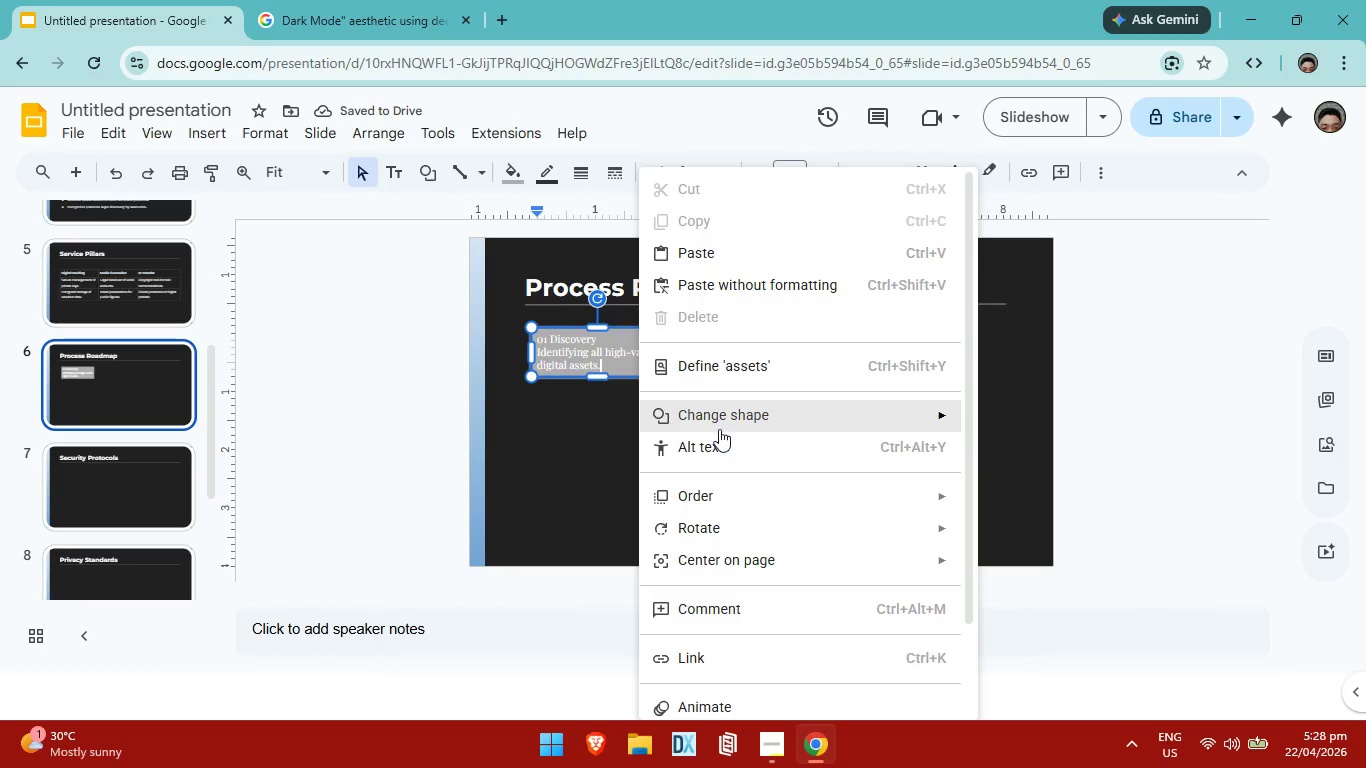 
scroll: coordinate [646, 541], scroll_direction: down, amount: 7.0
 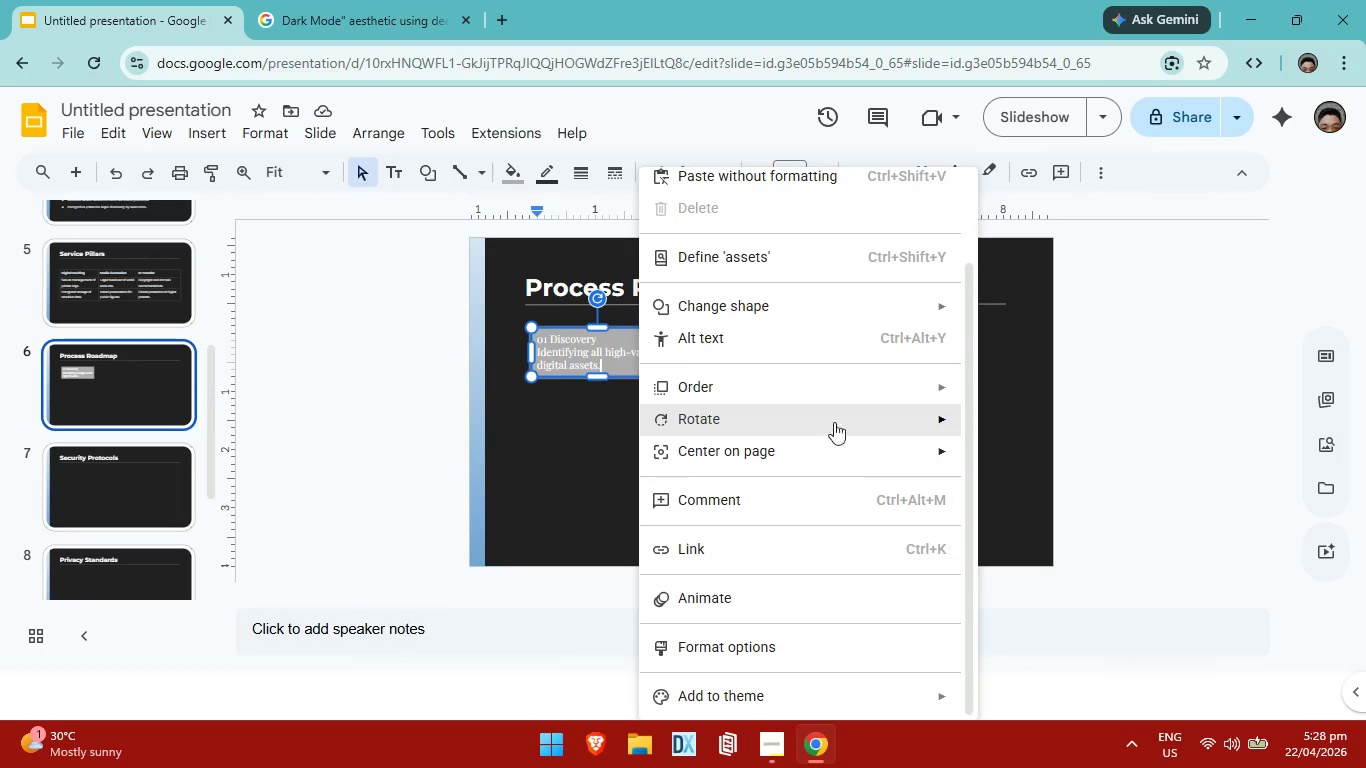 
scroll: coordinate [840, 411], scroll_direction: up, amount: 5.0
 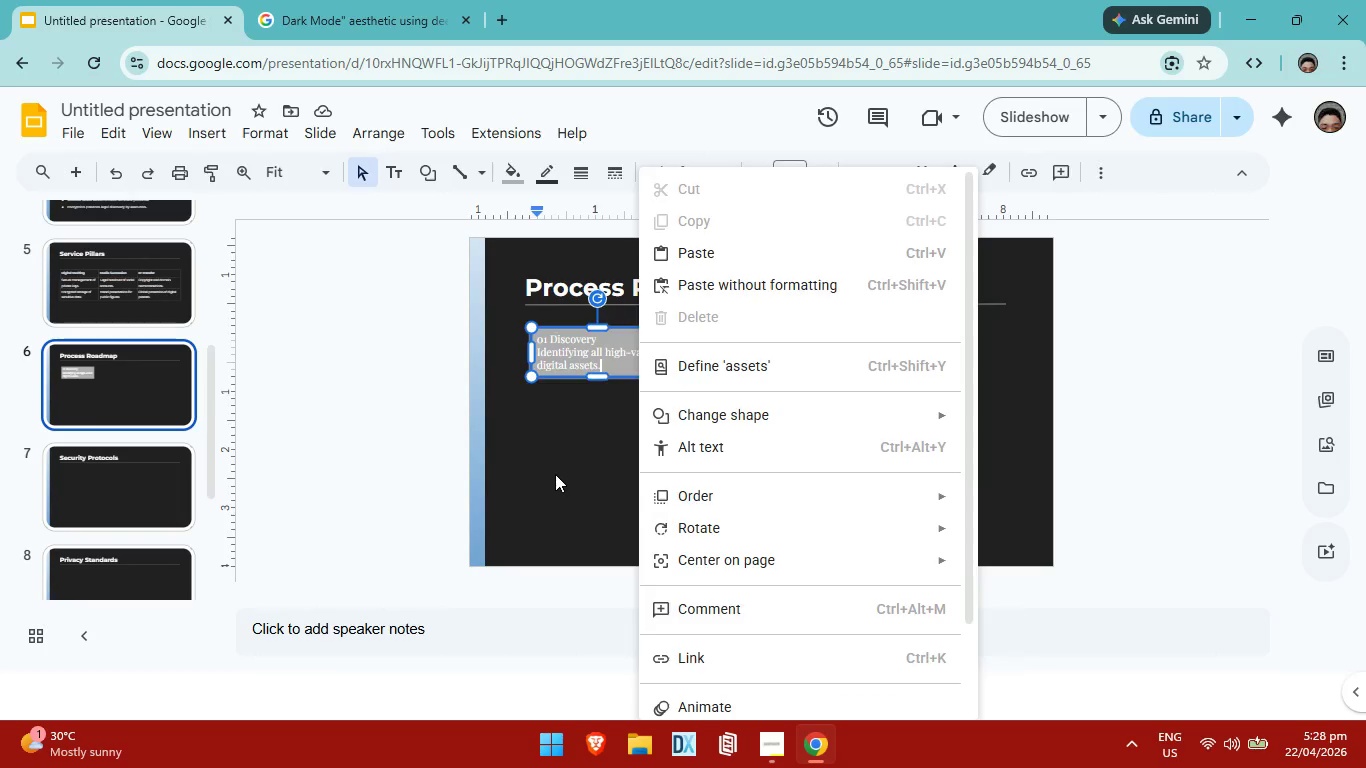 
left_click([555, 474])
 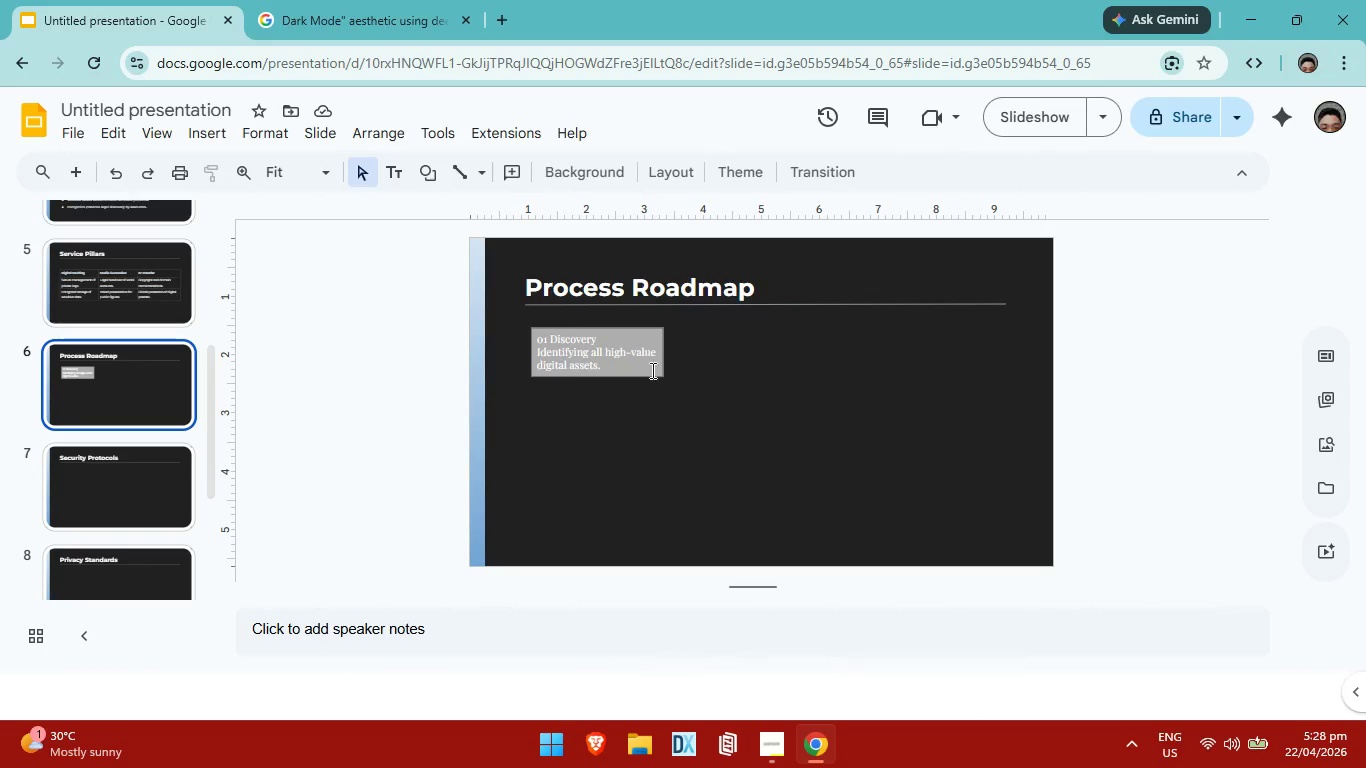 
left_click([650, 368])
 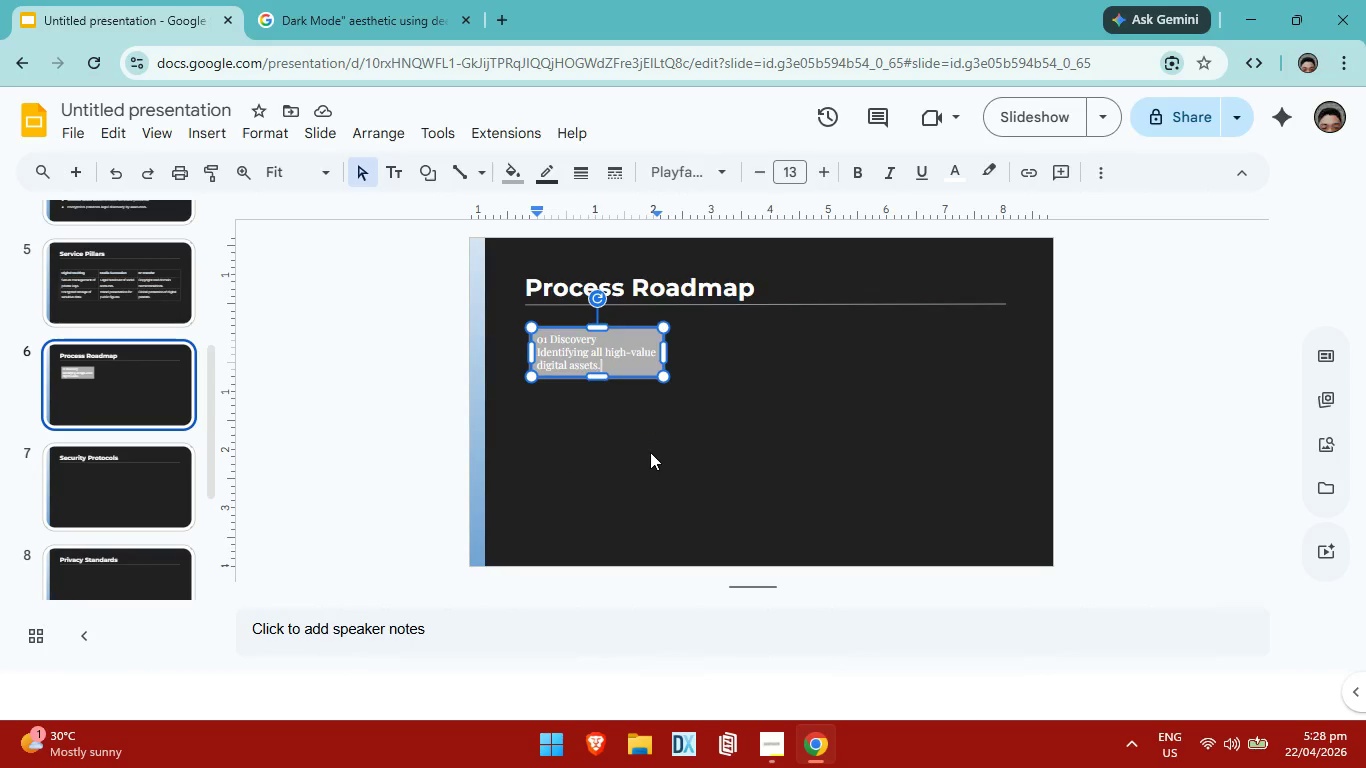 
left_click([650, 452])
 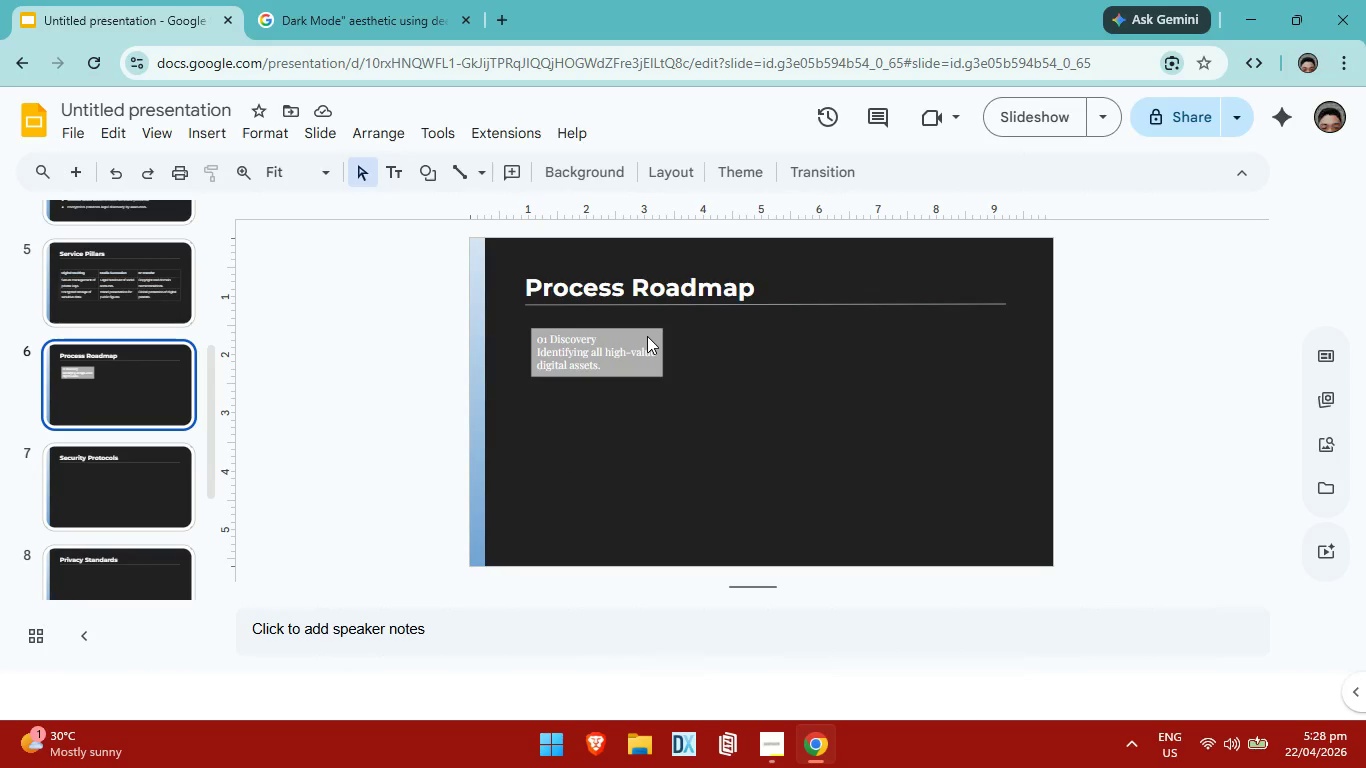 
left_click([641, 336])
 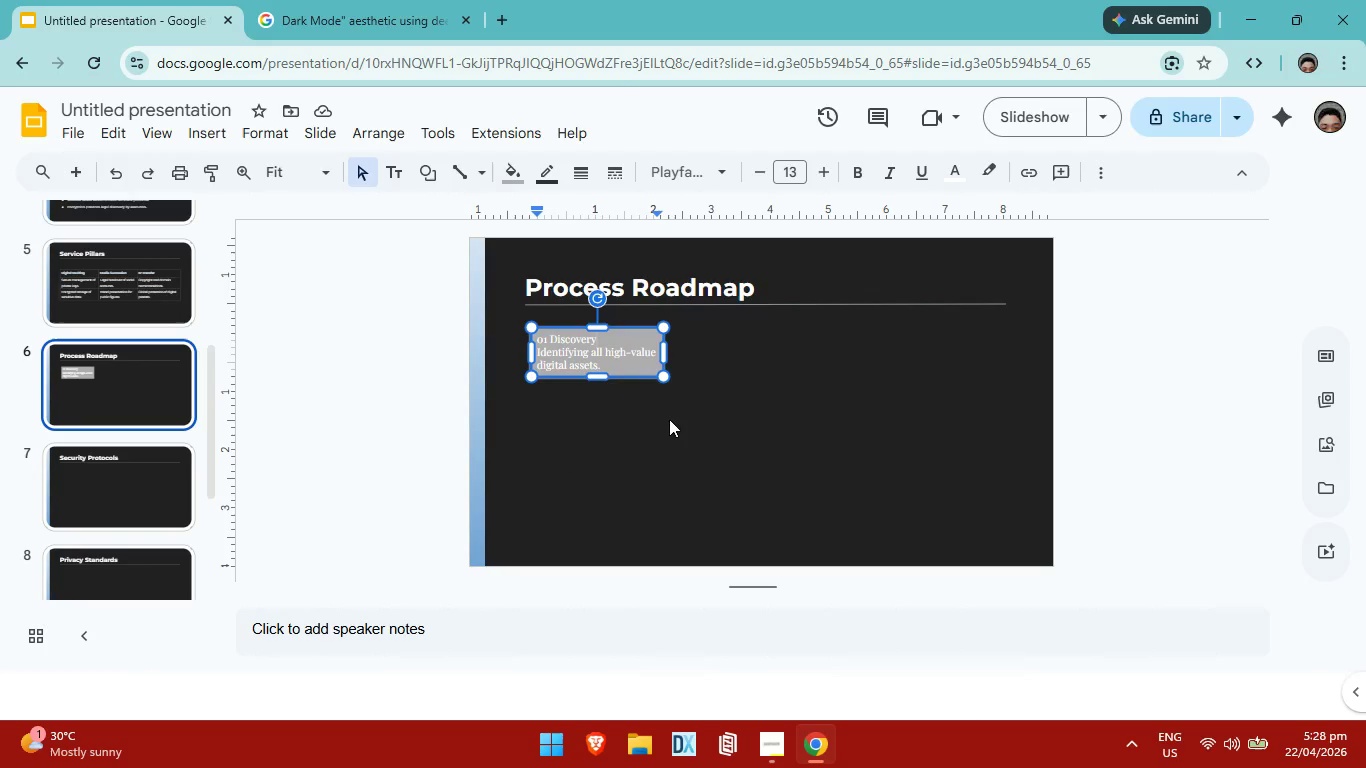 
left_click([673, 424])
 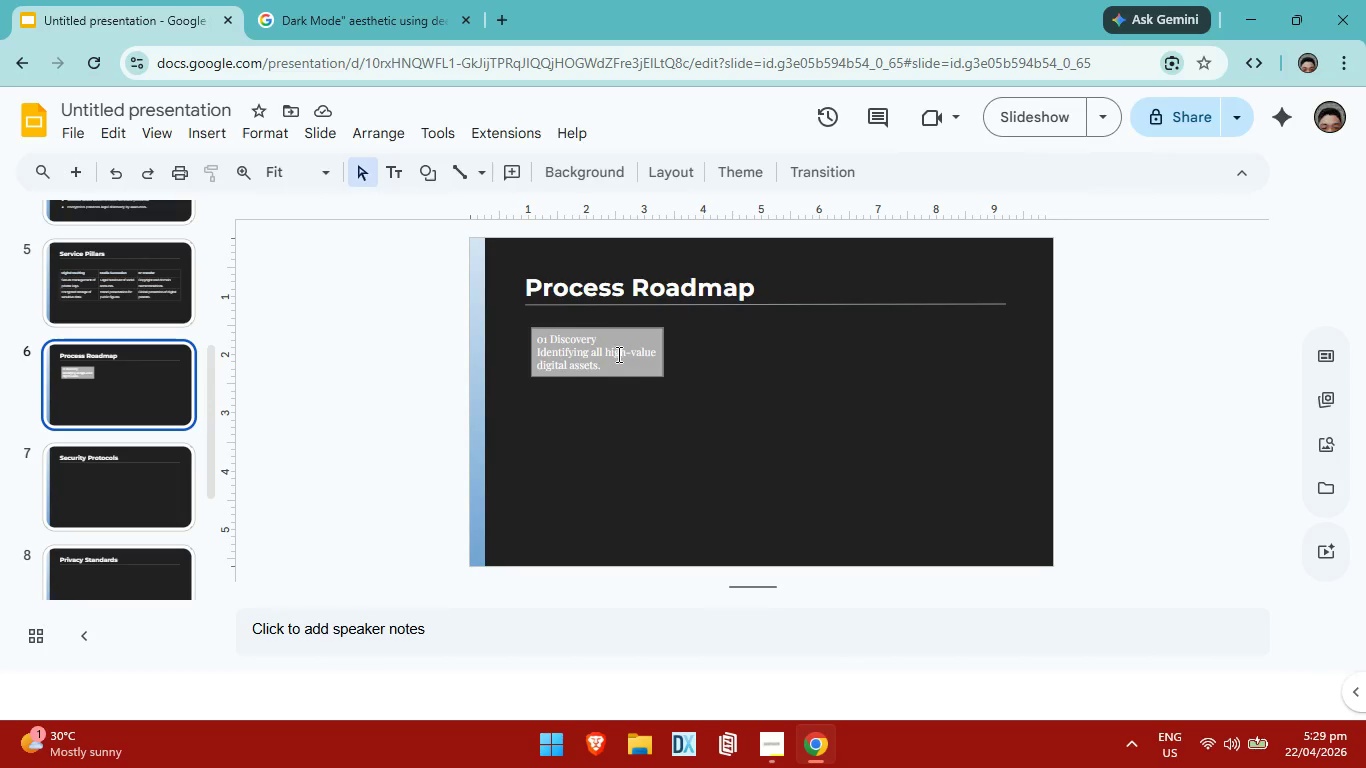 
wait(5.5)
 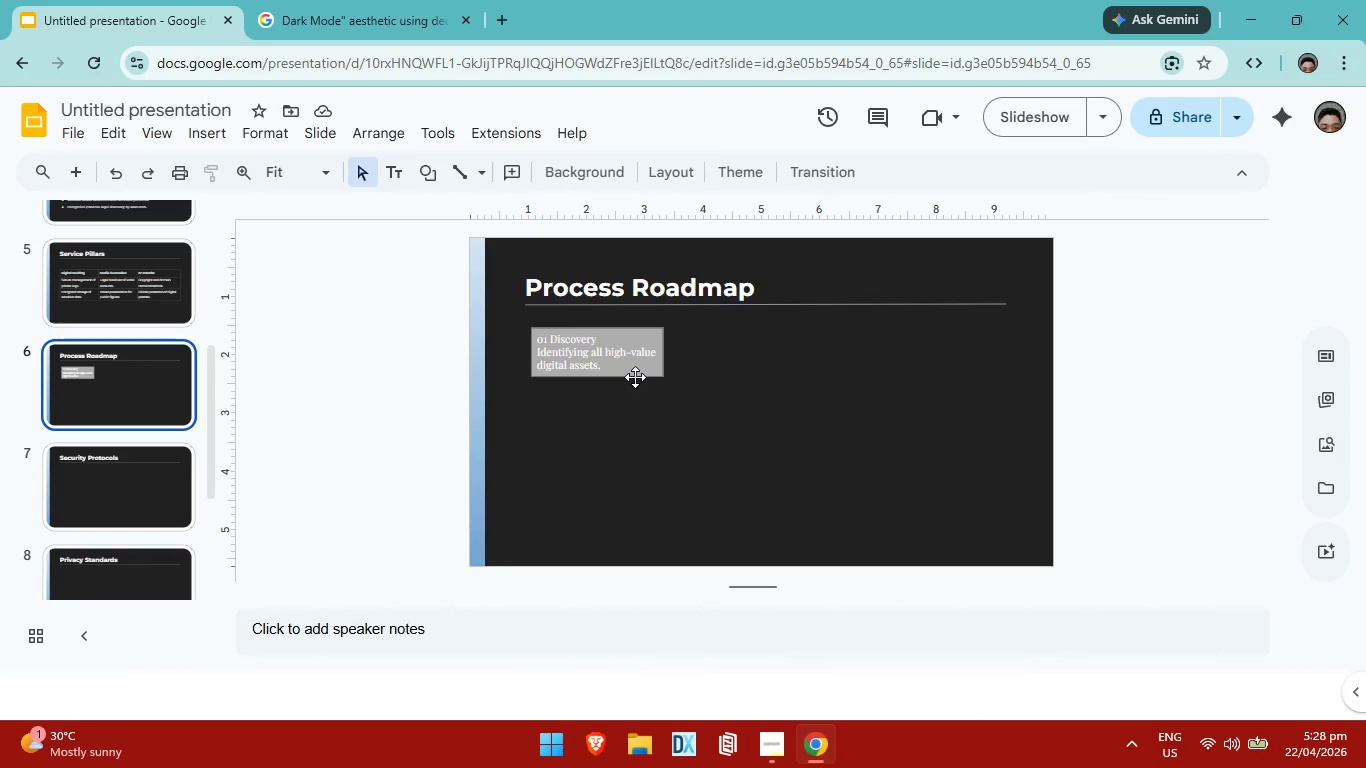 
left_click([611, 367])
 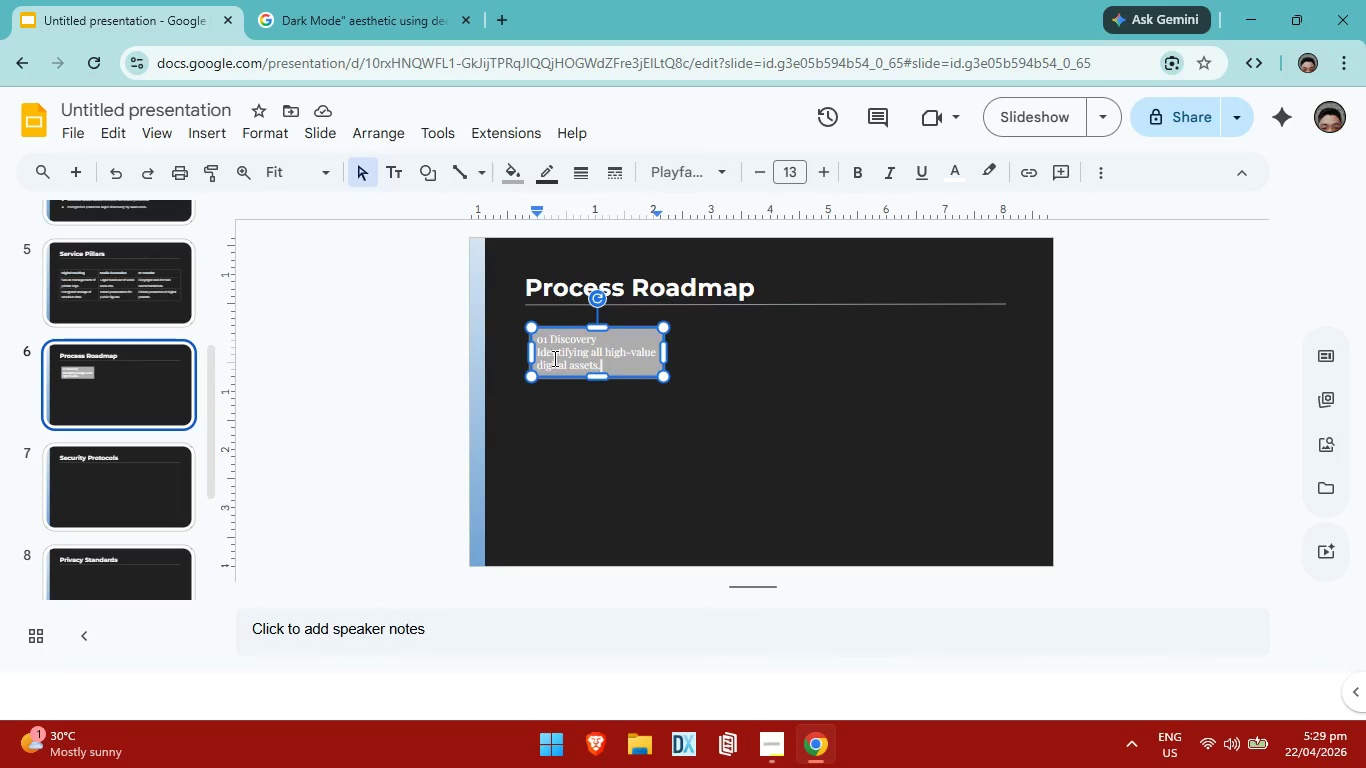 
left_click([549, 338])
 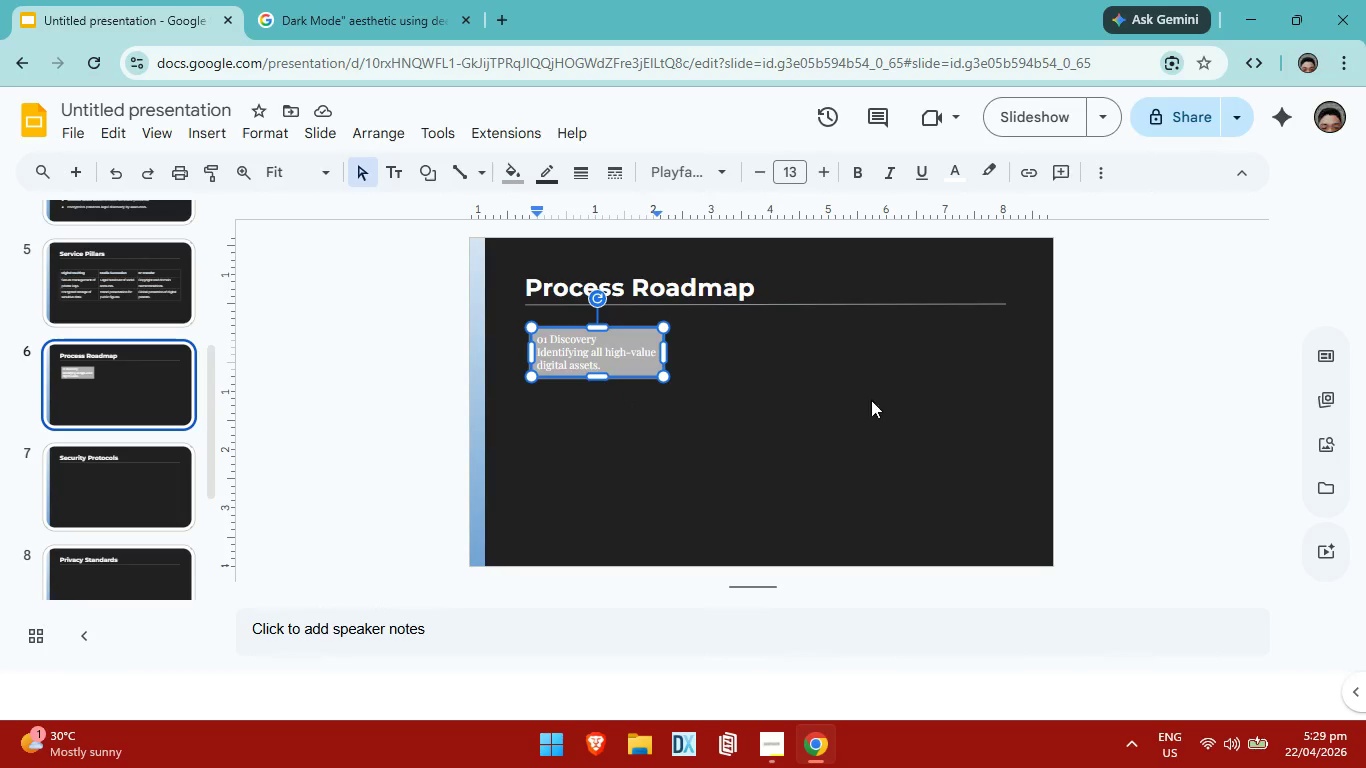 
left_click([627, 489])
 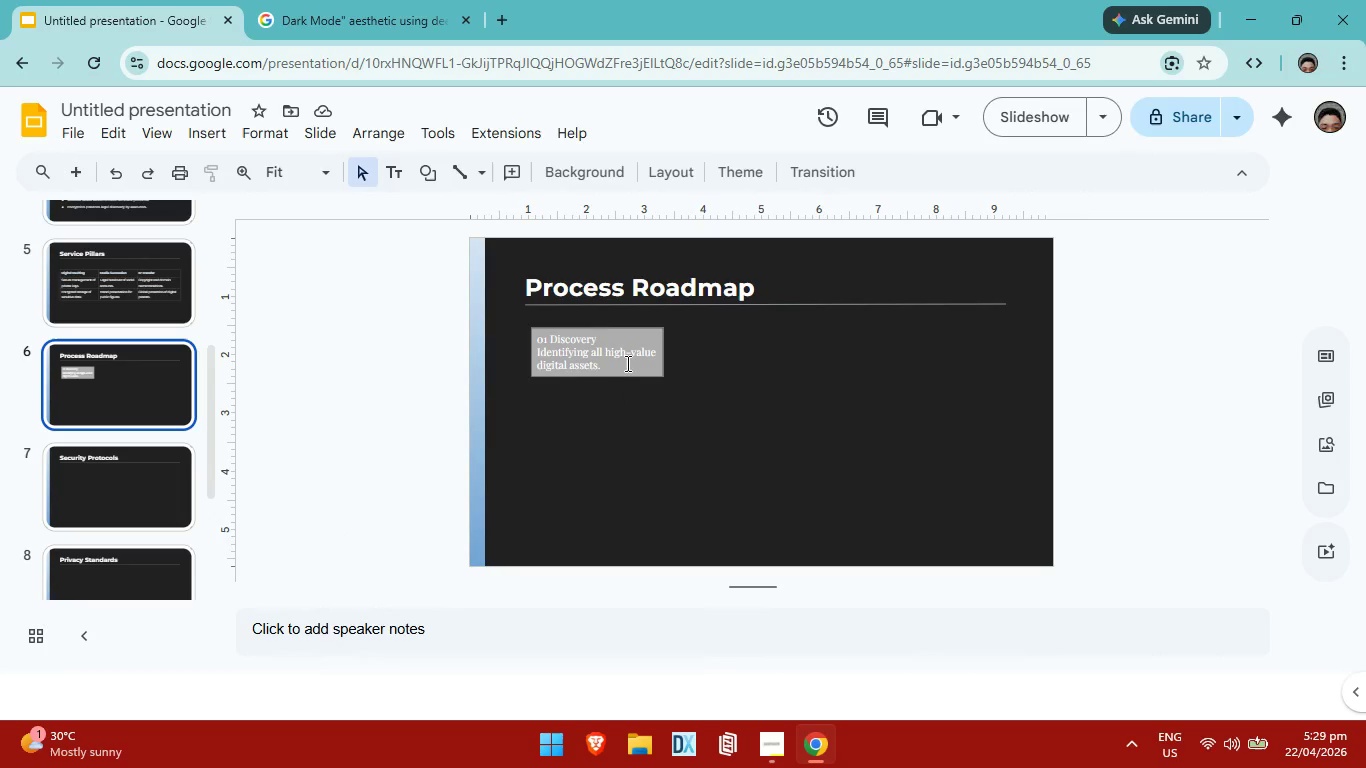 
left_click([626, 363])
 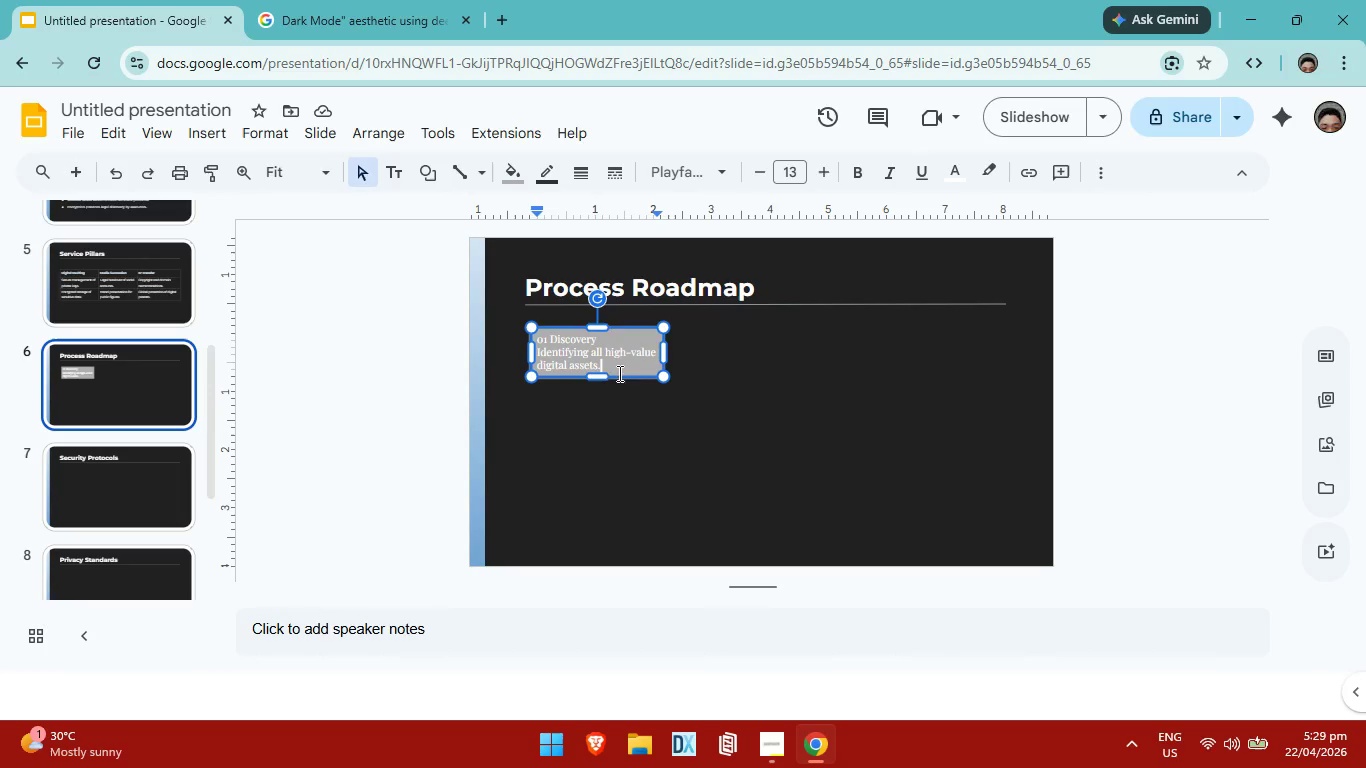 
left_click([618, 426])
 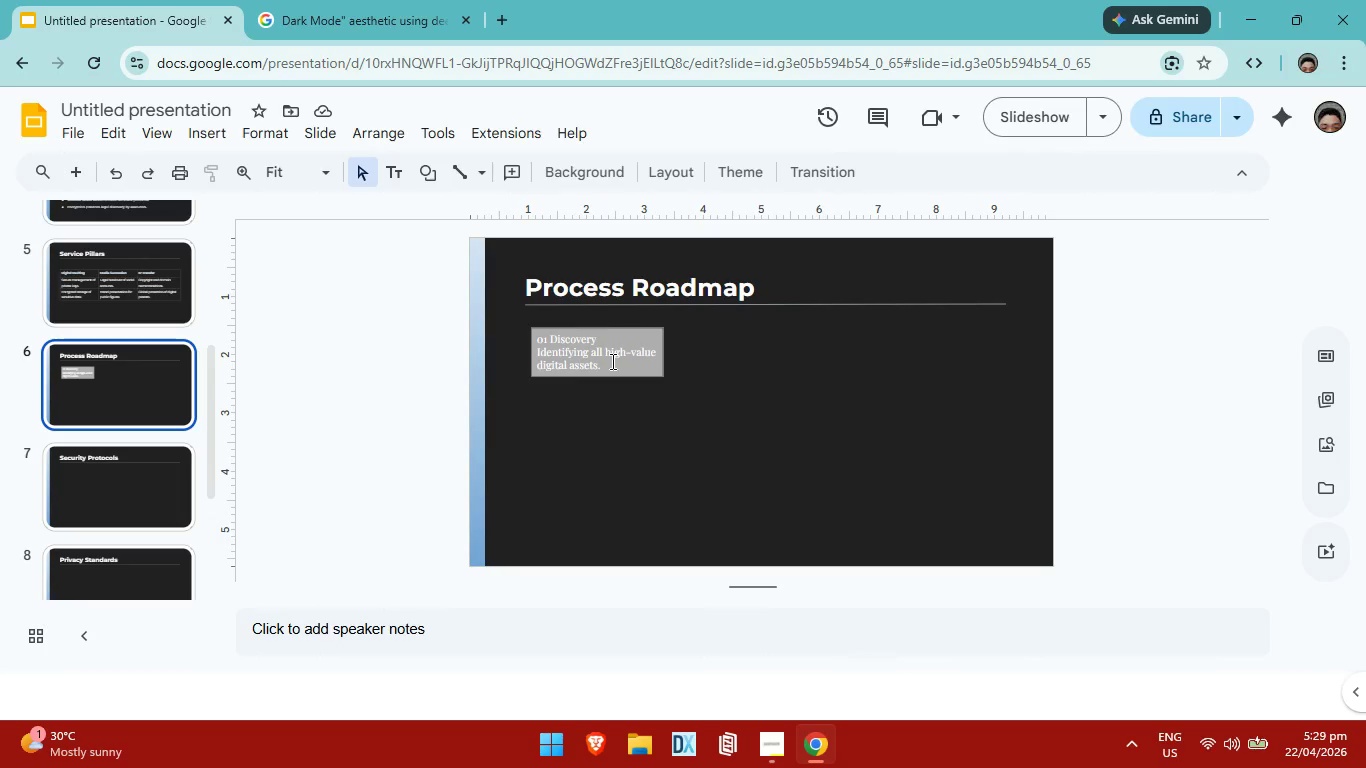 
triple_click([611, 360])
 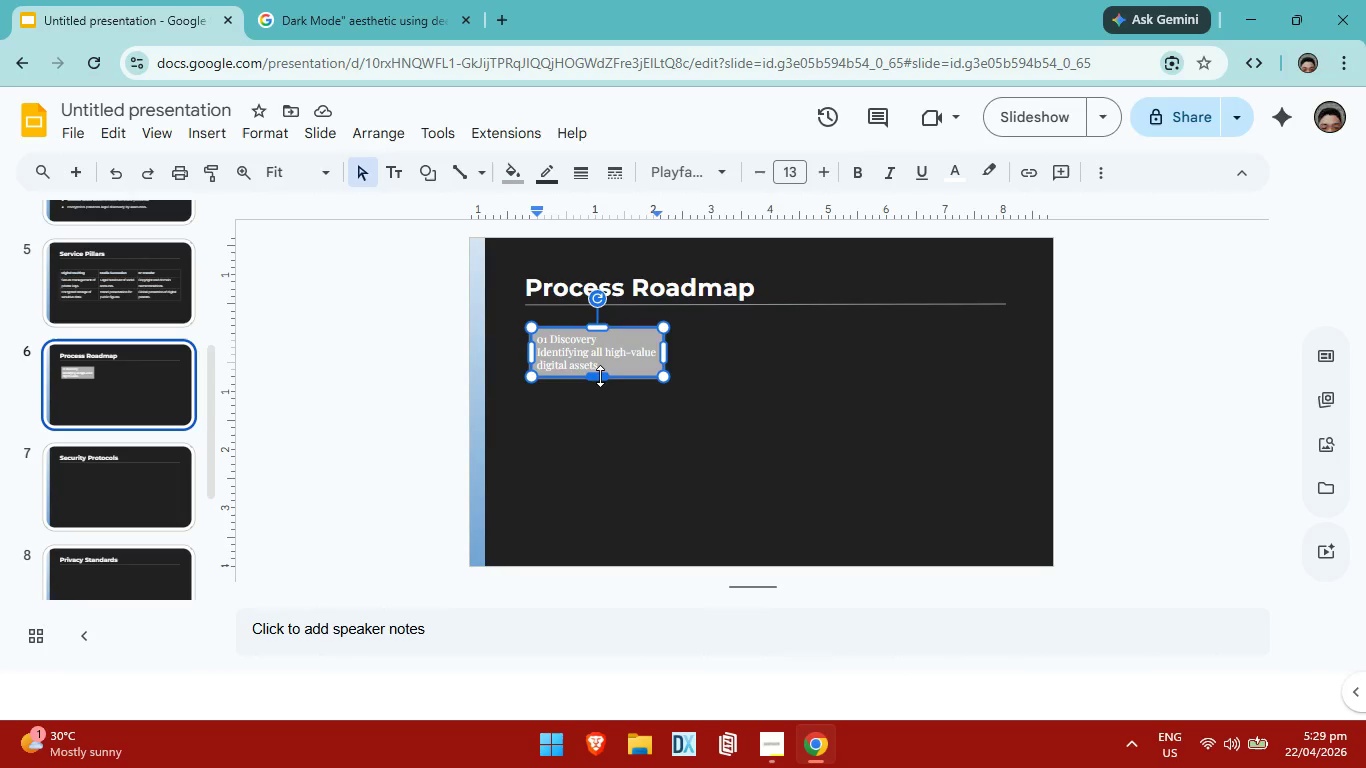 
left_click_drag(start_coordinate=[600, 376], to_coordinate=[600, 389])
 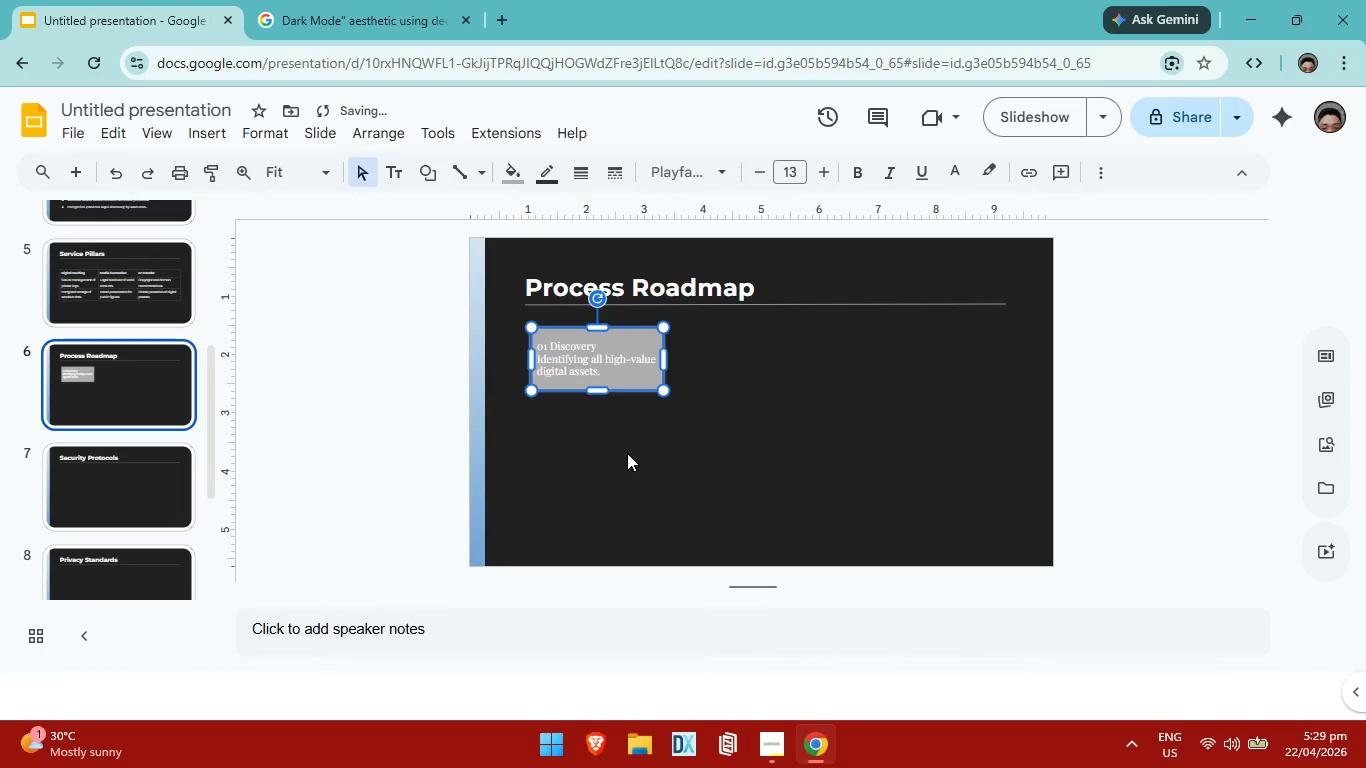 
left_click([627, 453])
 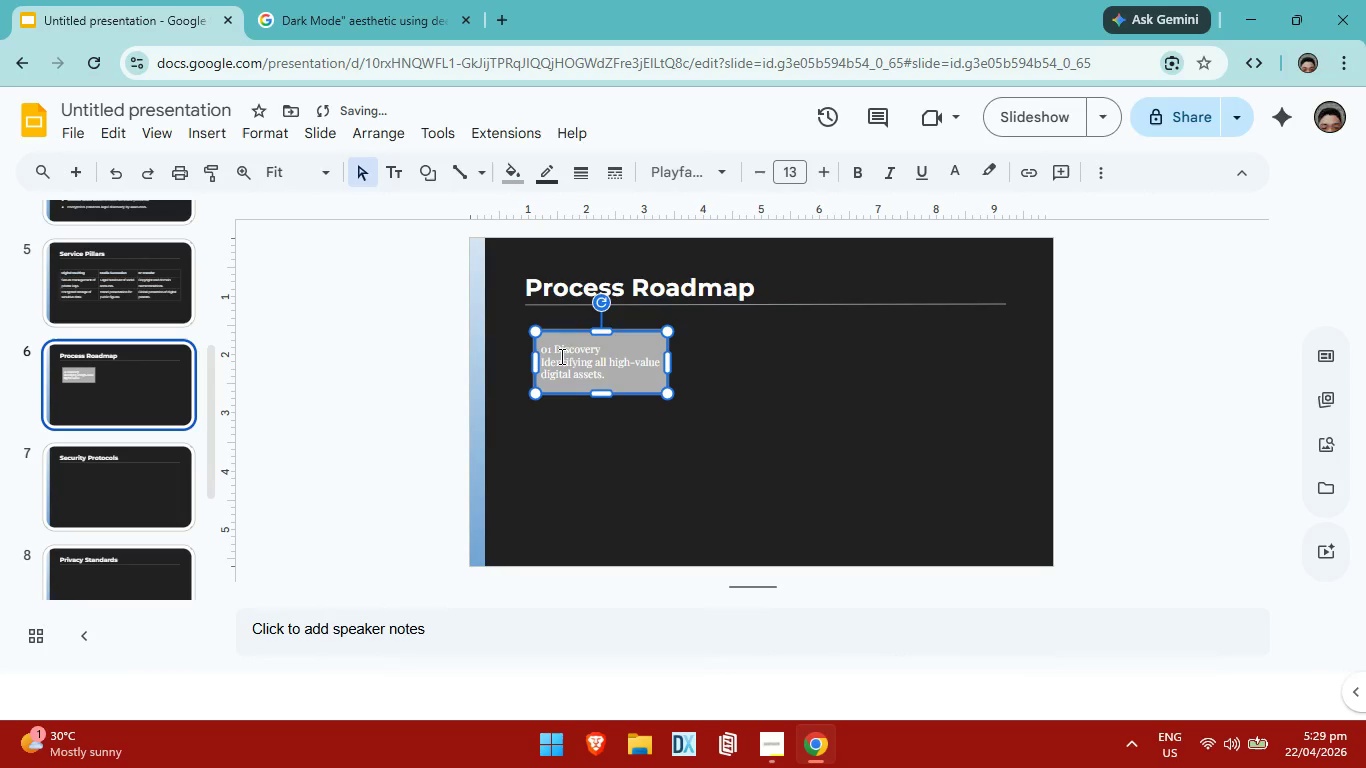 
key(Control+ControlLeft)
 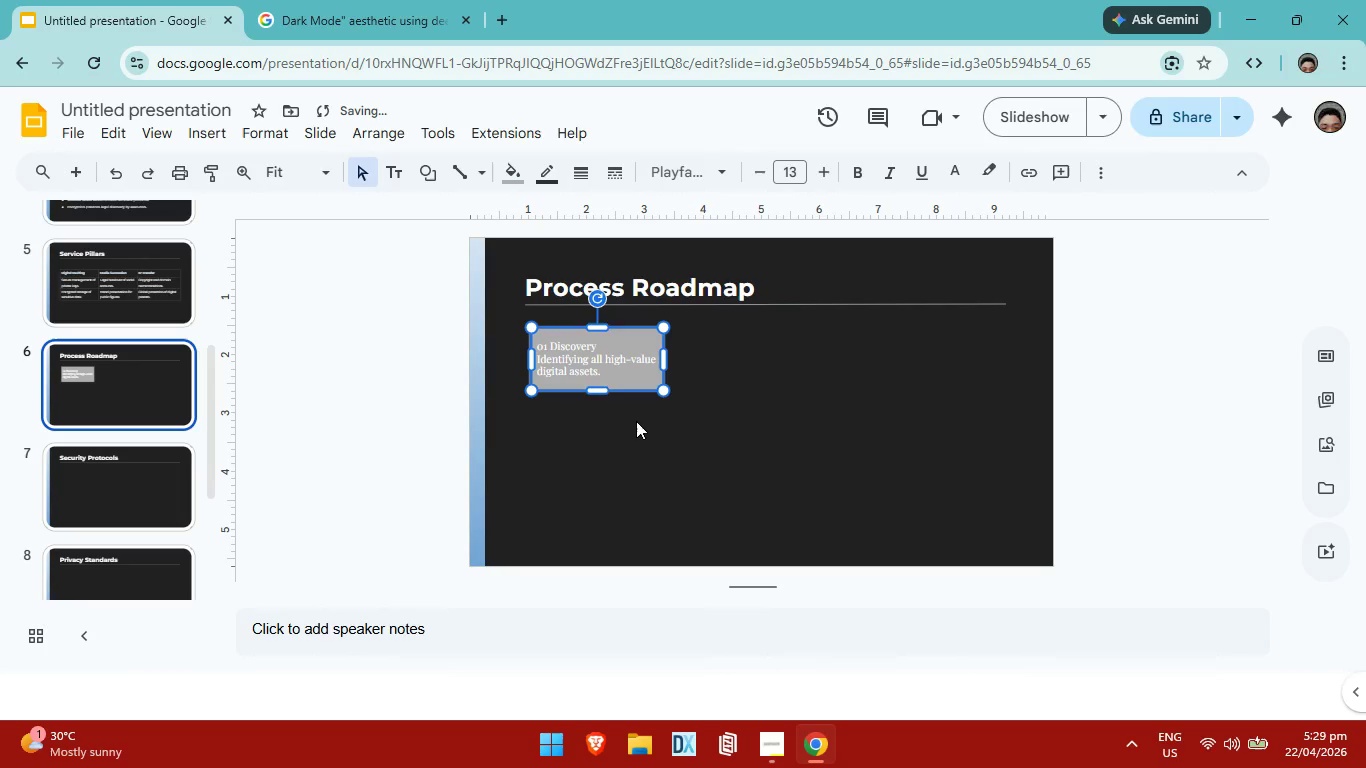 
key(Control+Z)
 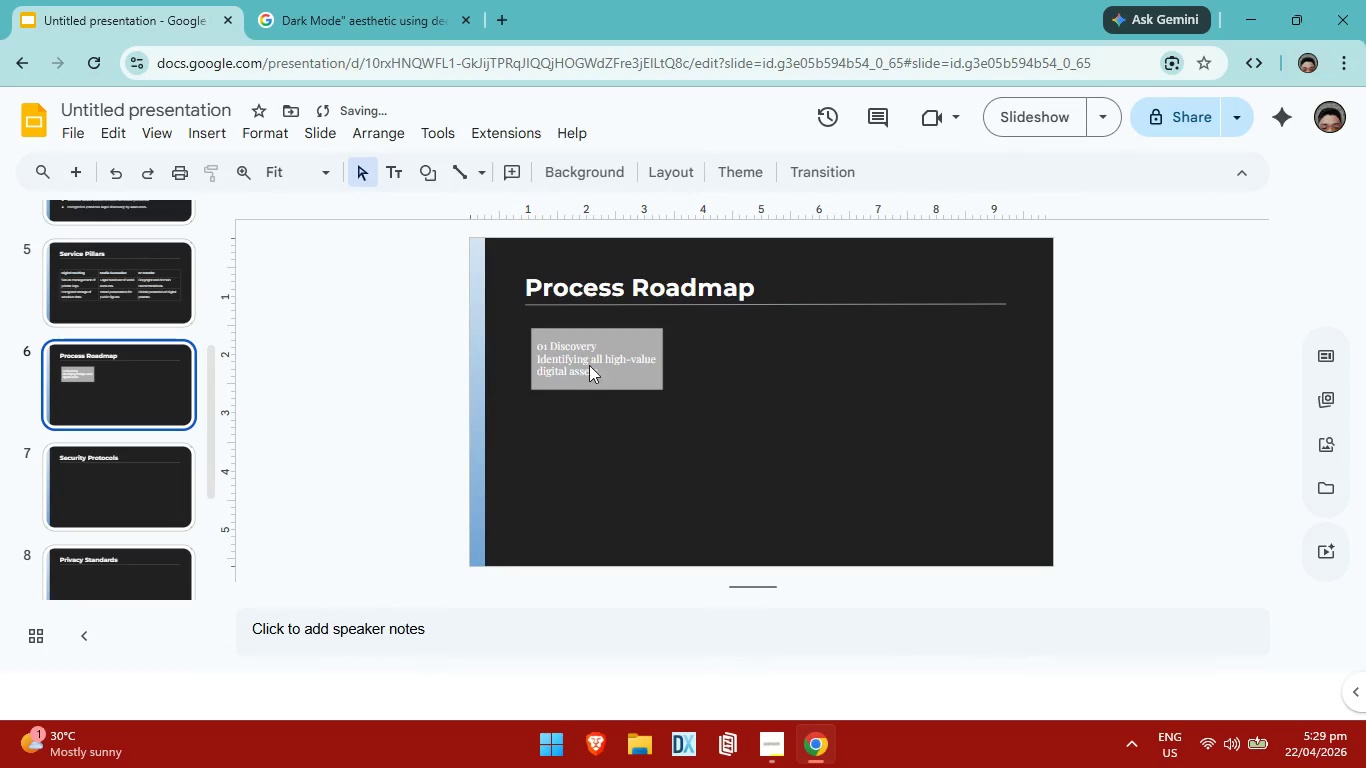 
left_click([590, 364])
 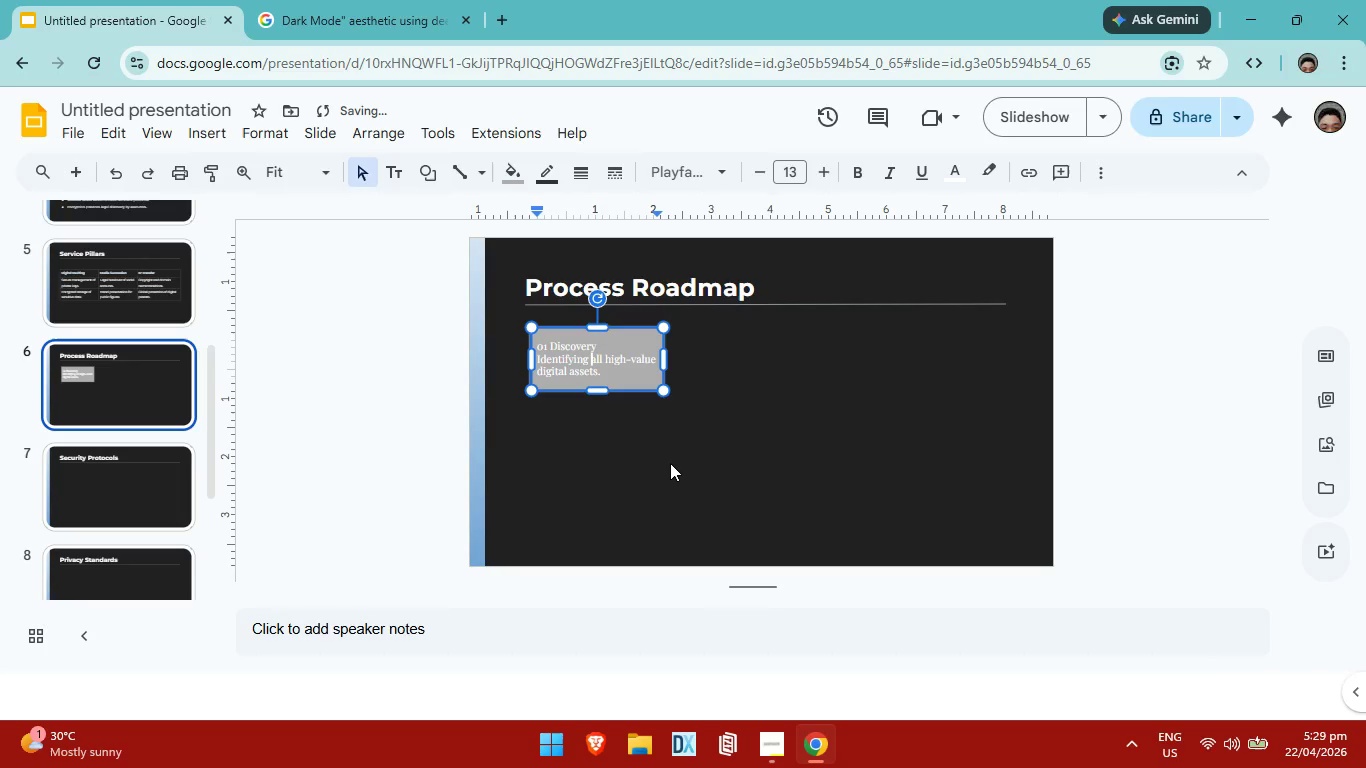 
left_click([670, 463])
 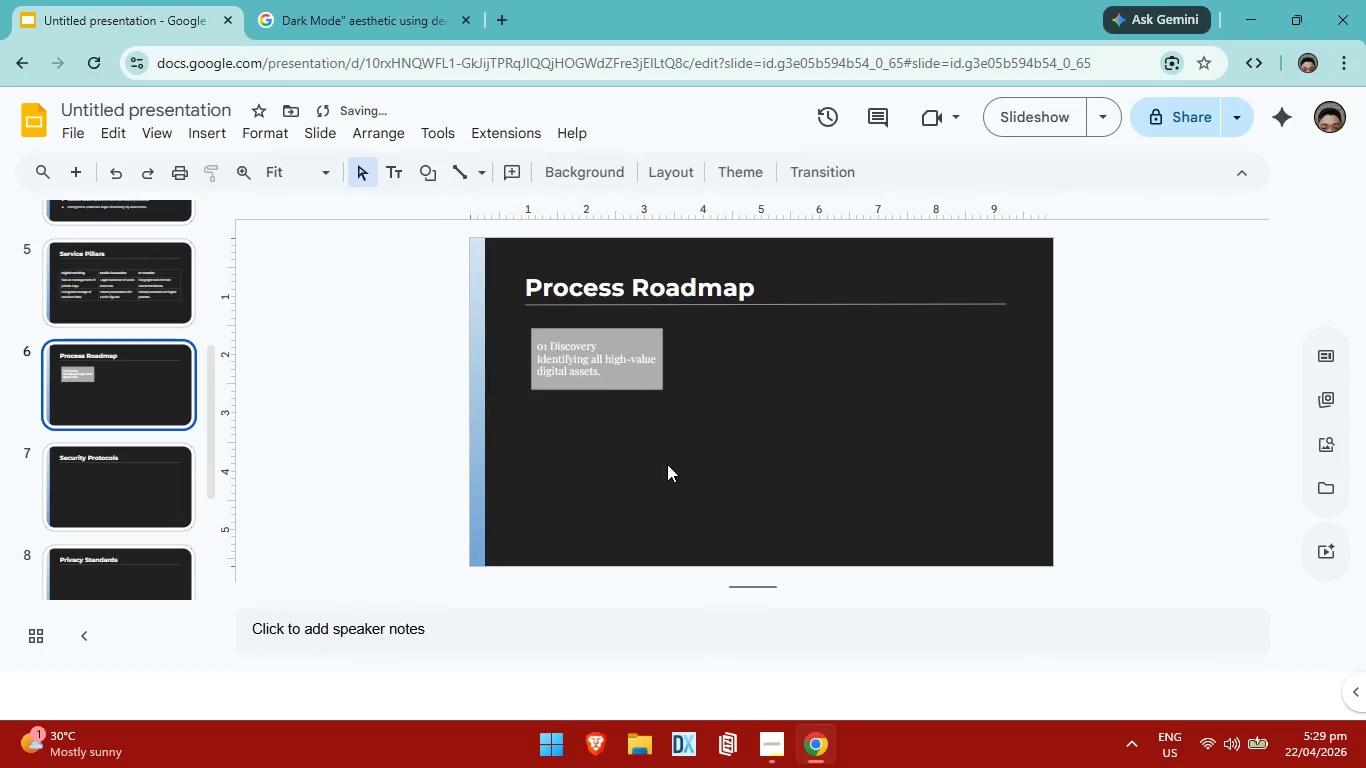 
left_click([629, 372])
 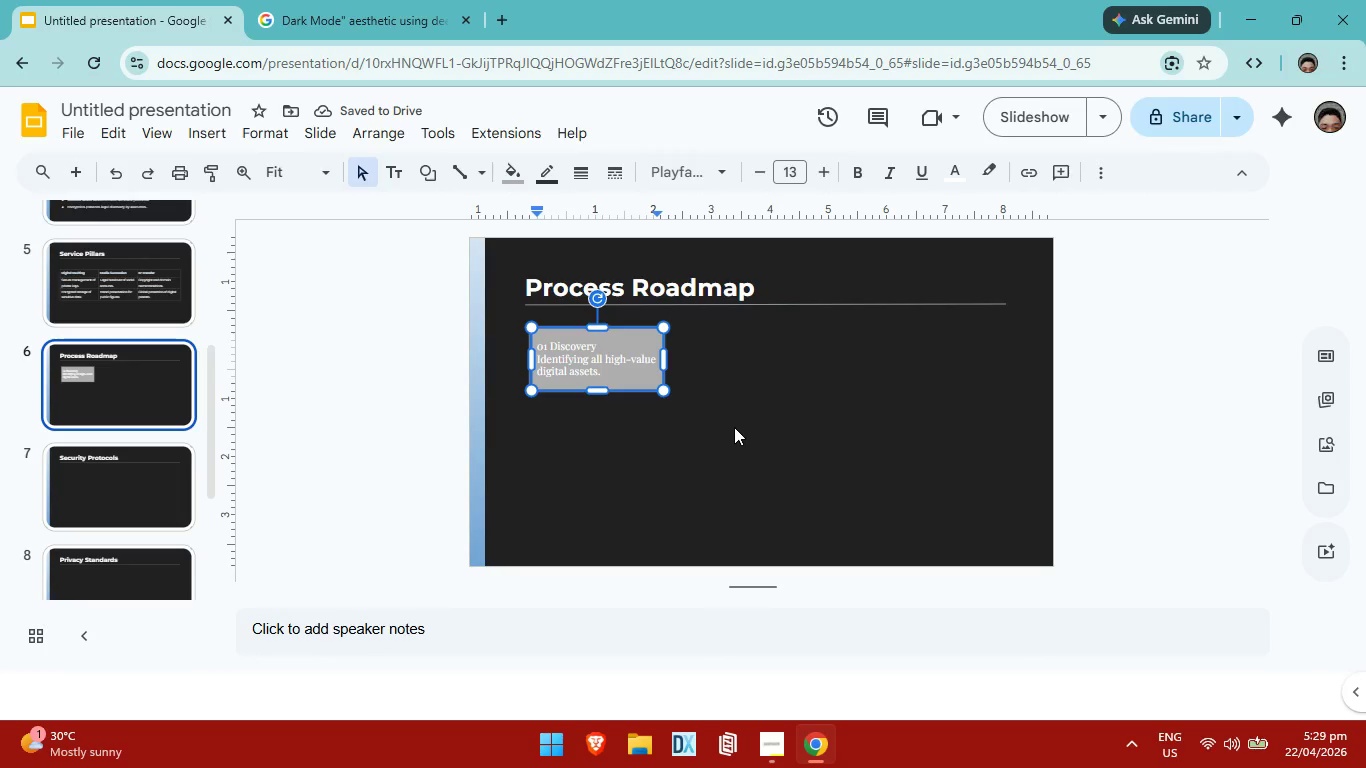 
left_click([731, 426])
 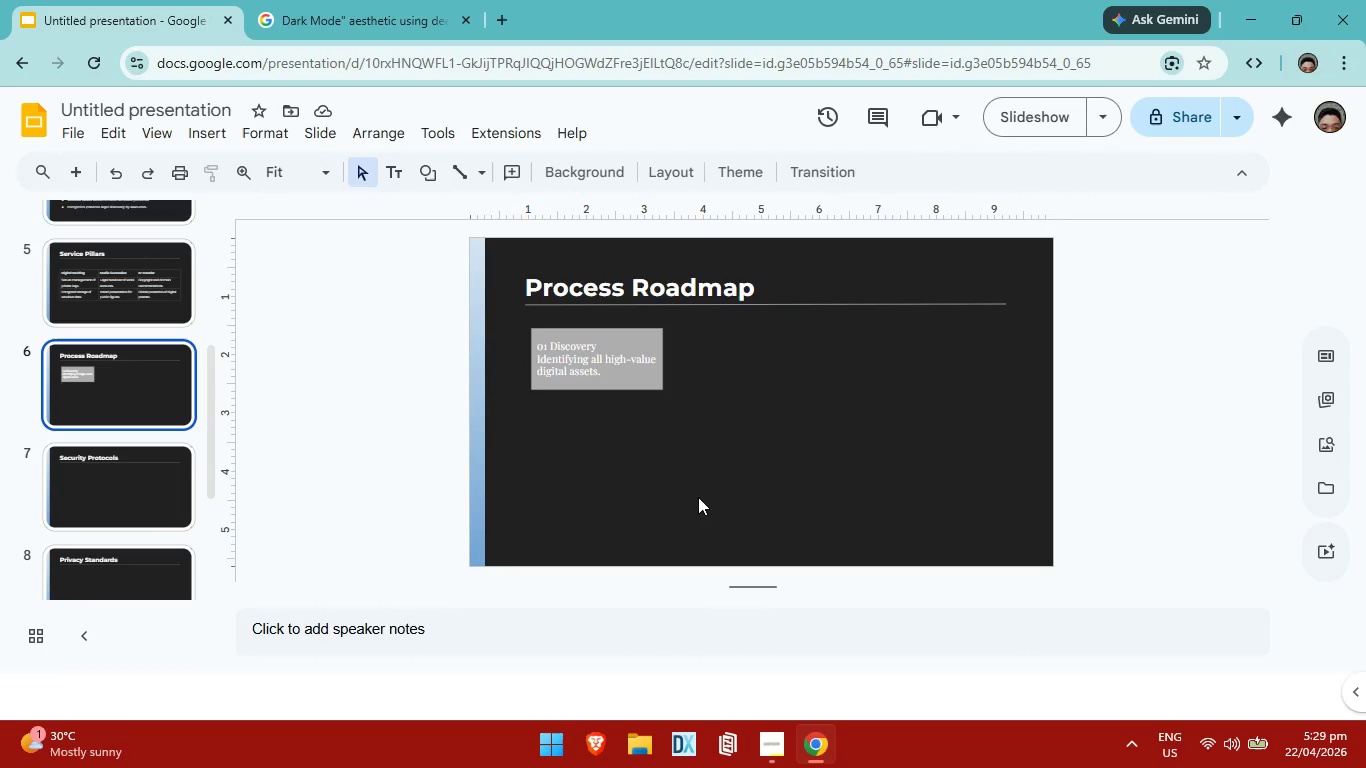 
left_click([648, 364])
 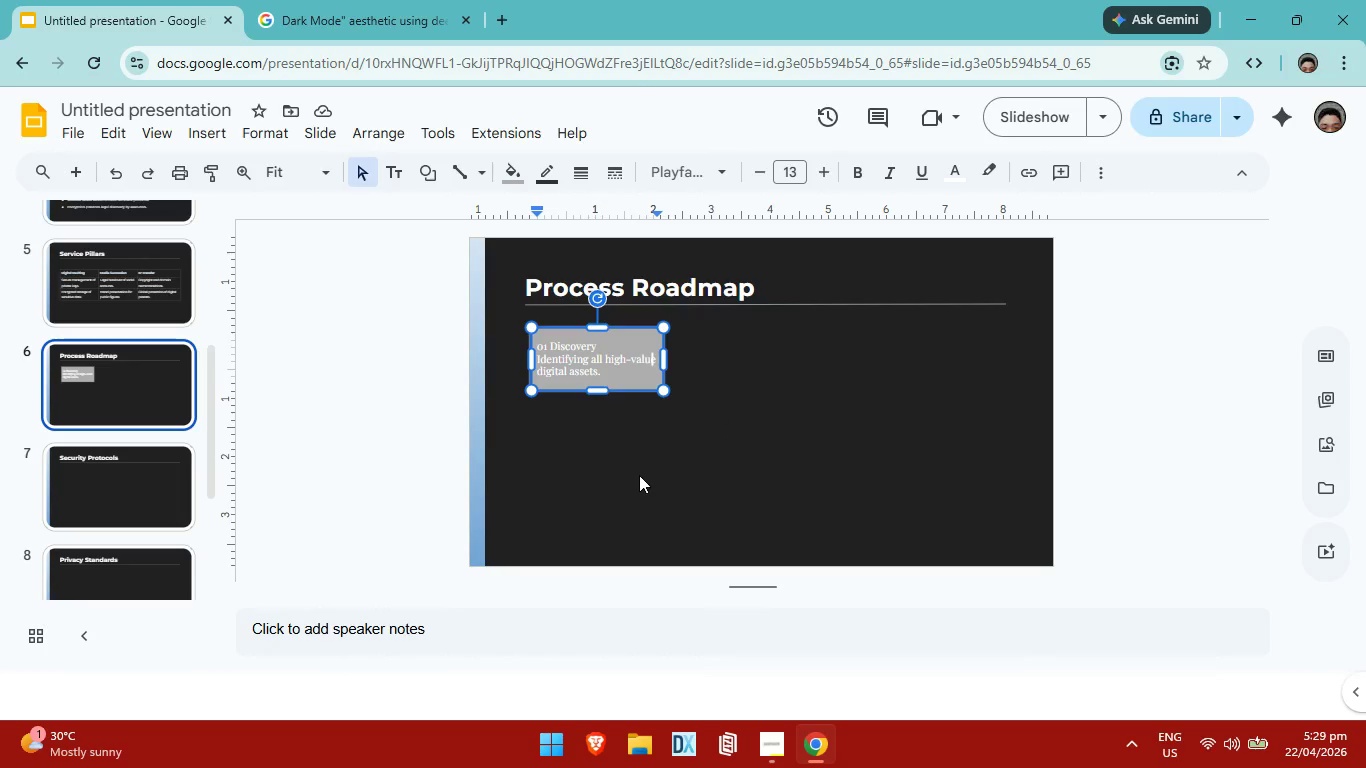 
key(Control+C)
 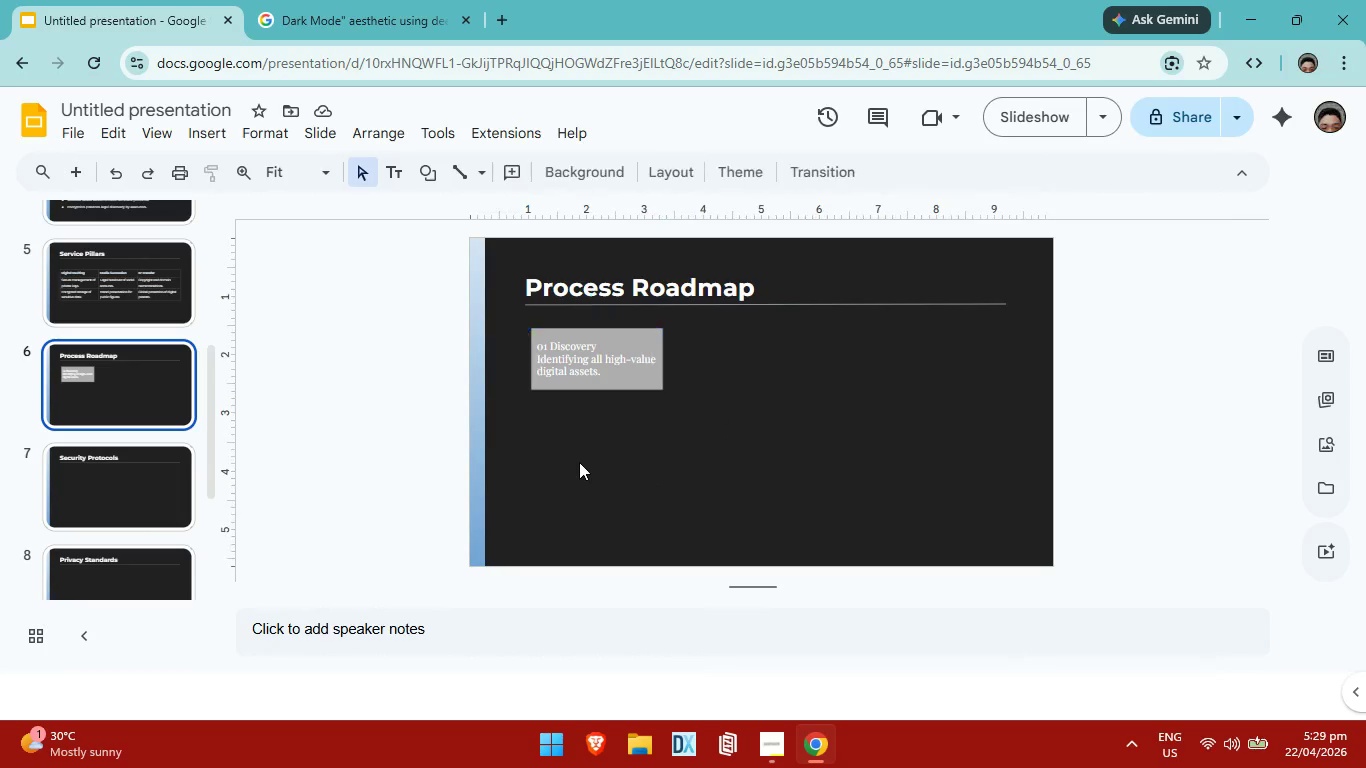 
left_click([579, 462])
 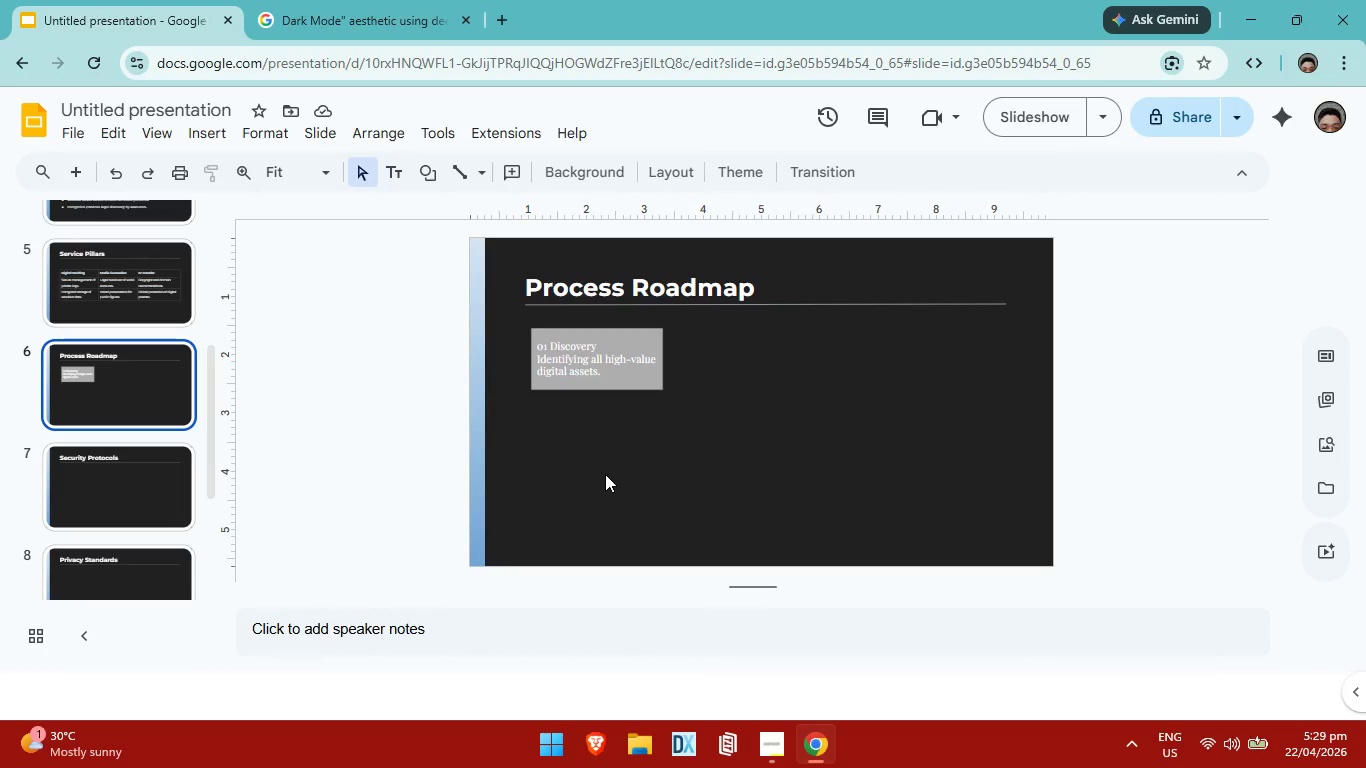 
key(Control+V)
 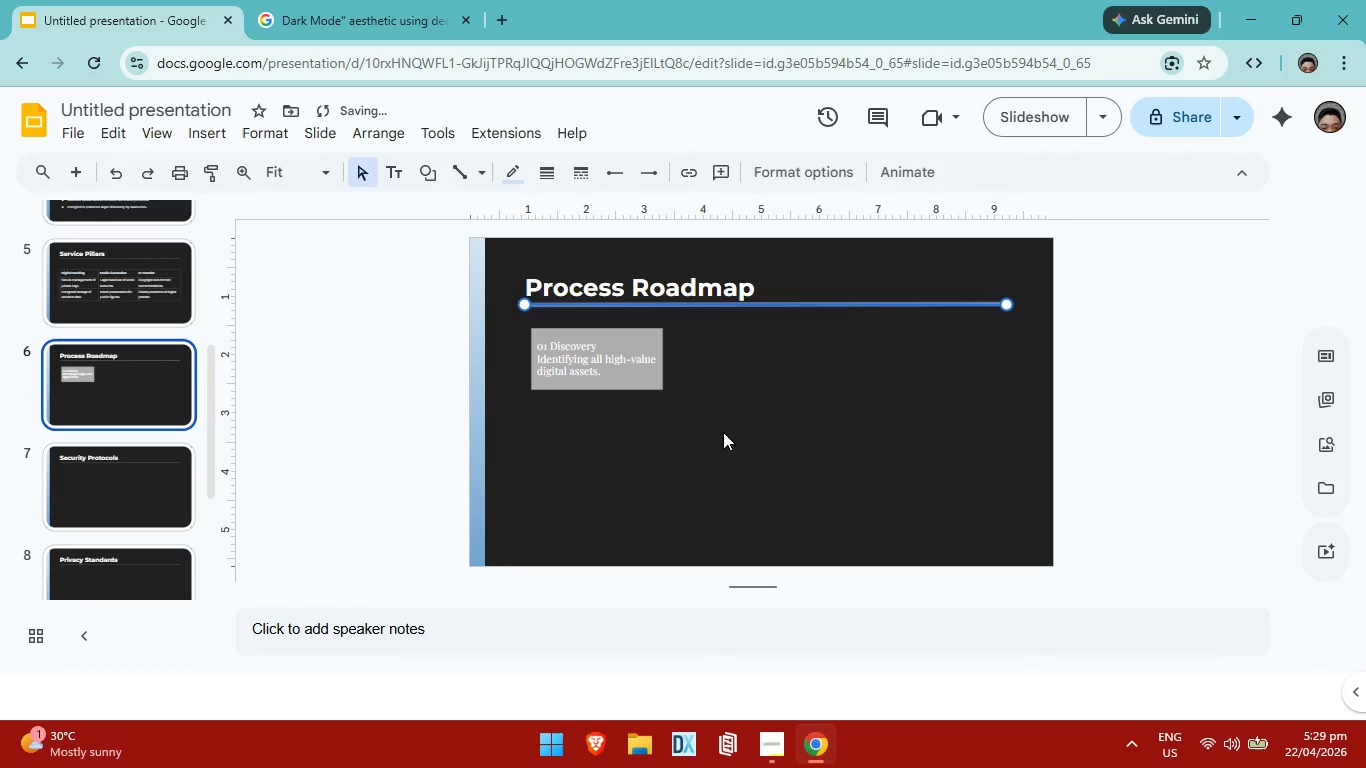 
left_click([723, 432])
 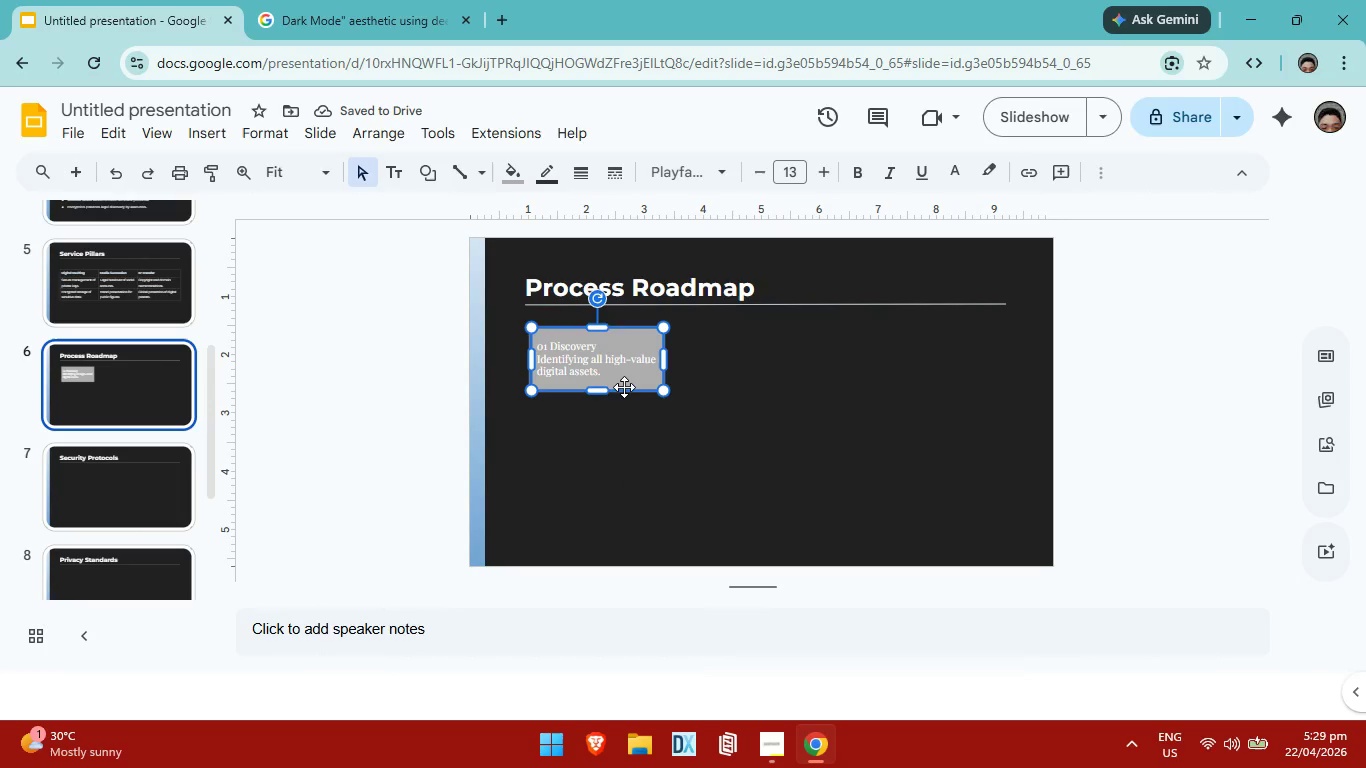 
right_click([624, 387])
 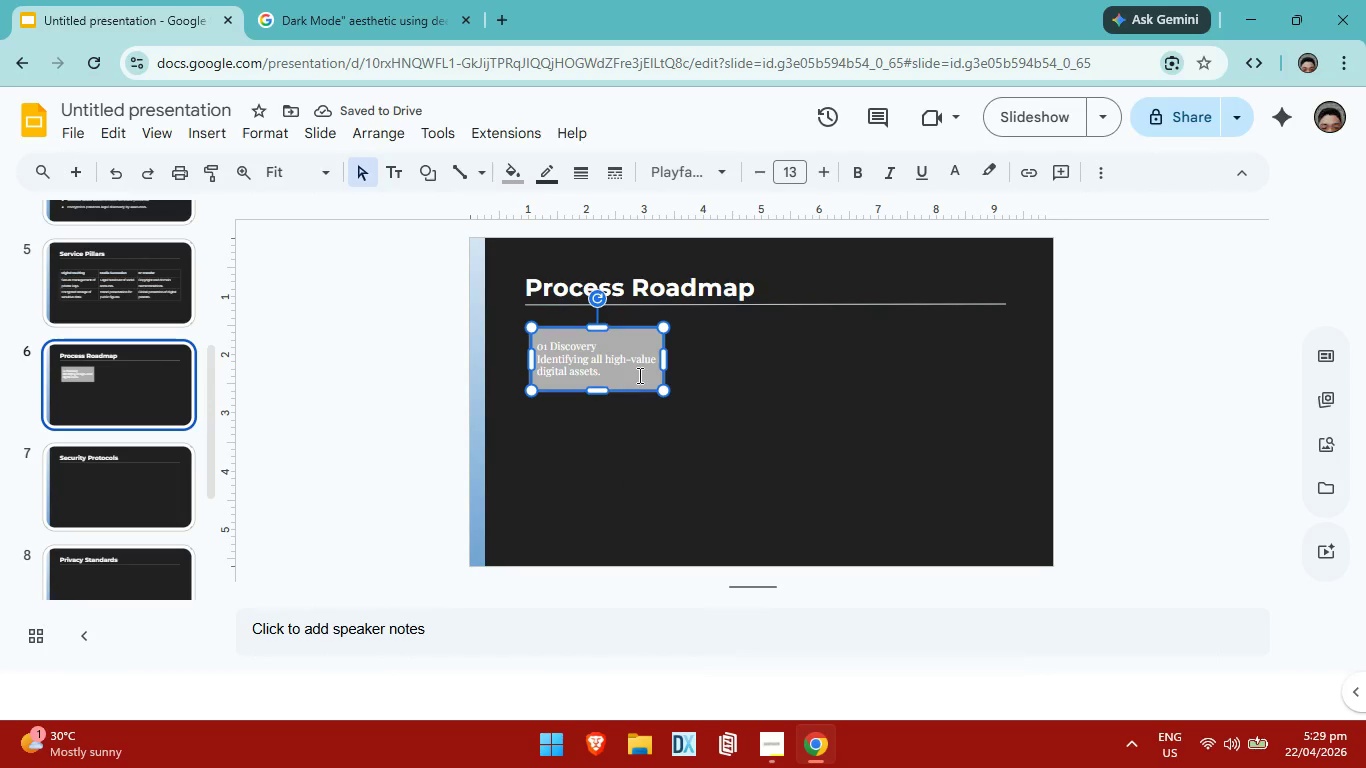 
right_click([638, 375])
 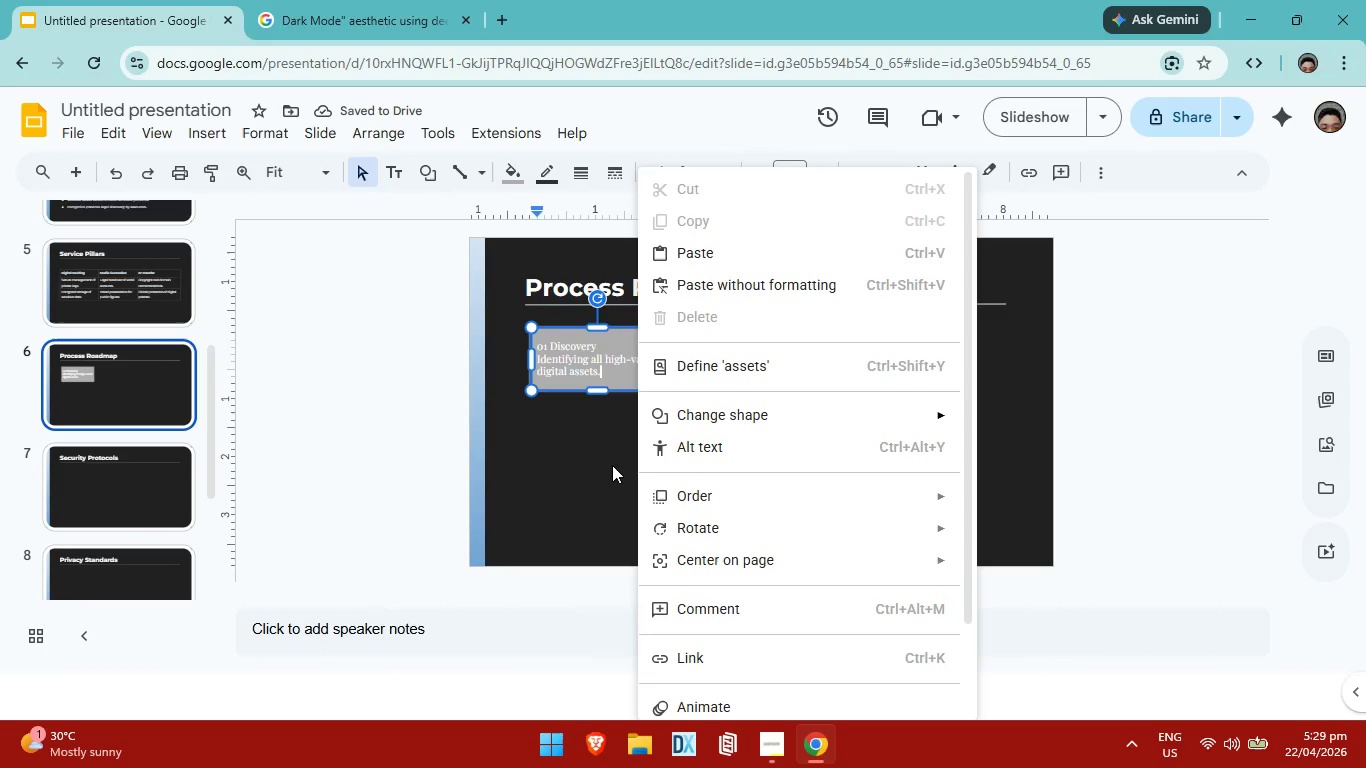 
left_click([610, 468])
 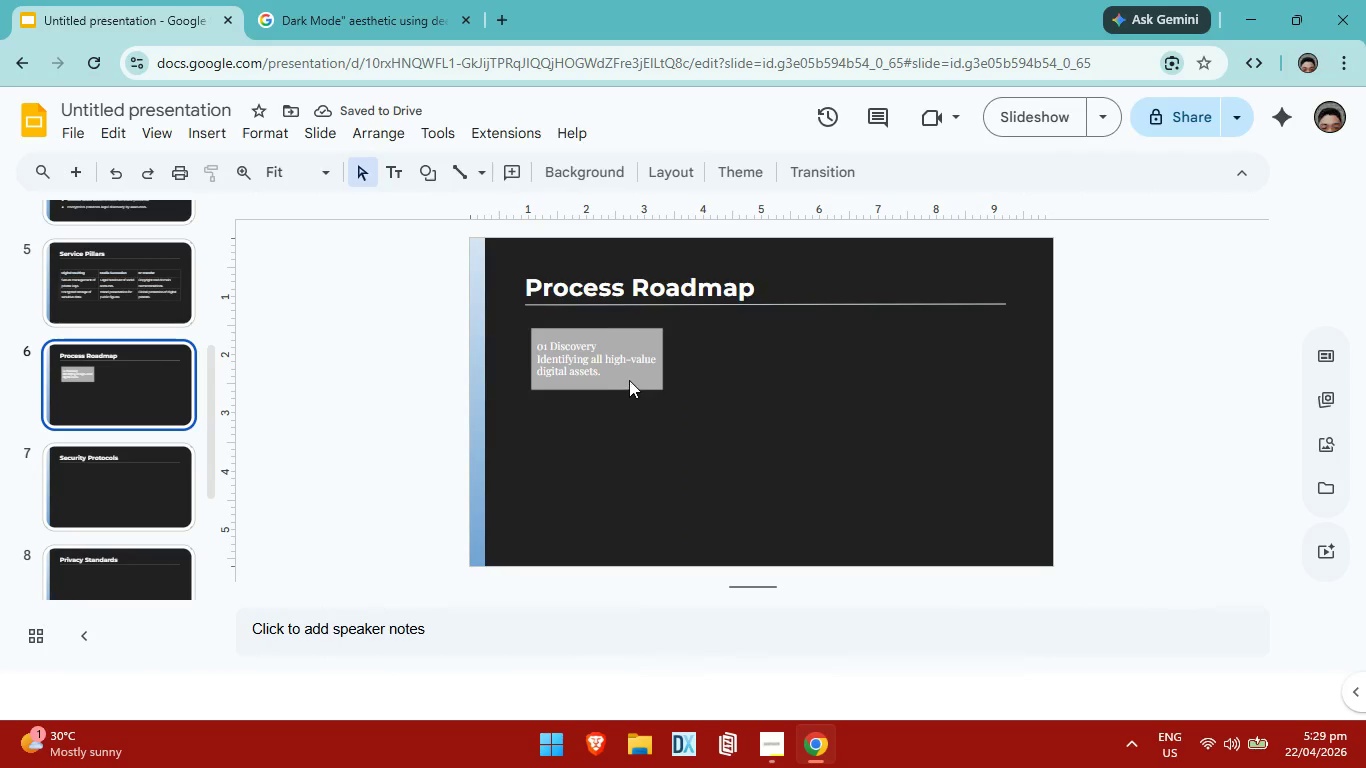 
left_click([629, 380])
 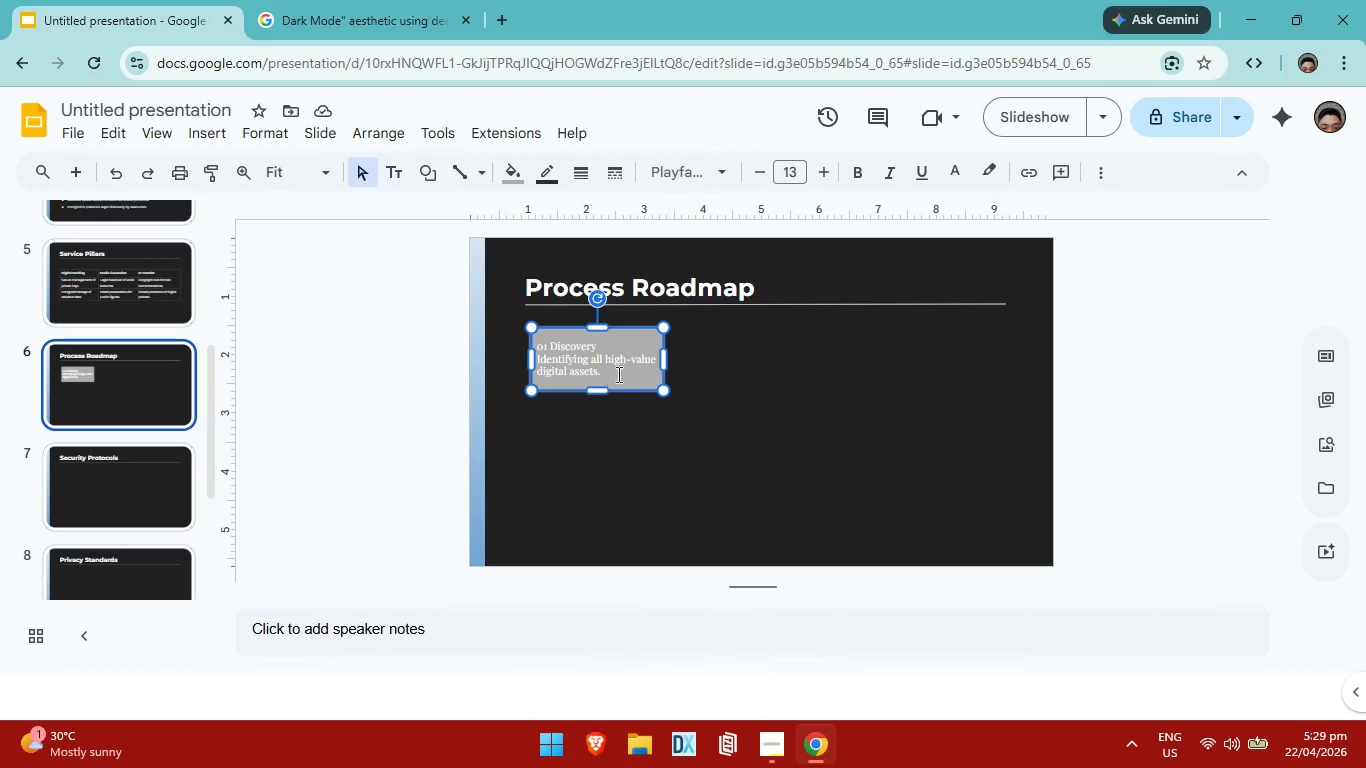 
right_click([618, 373])
 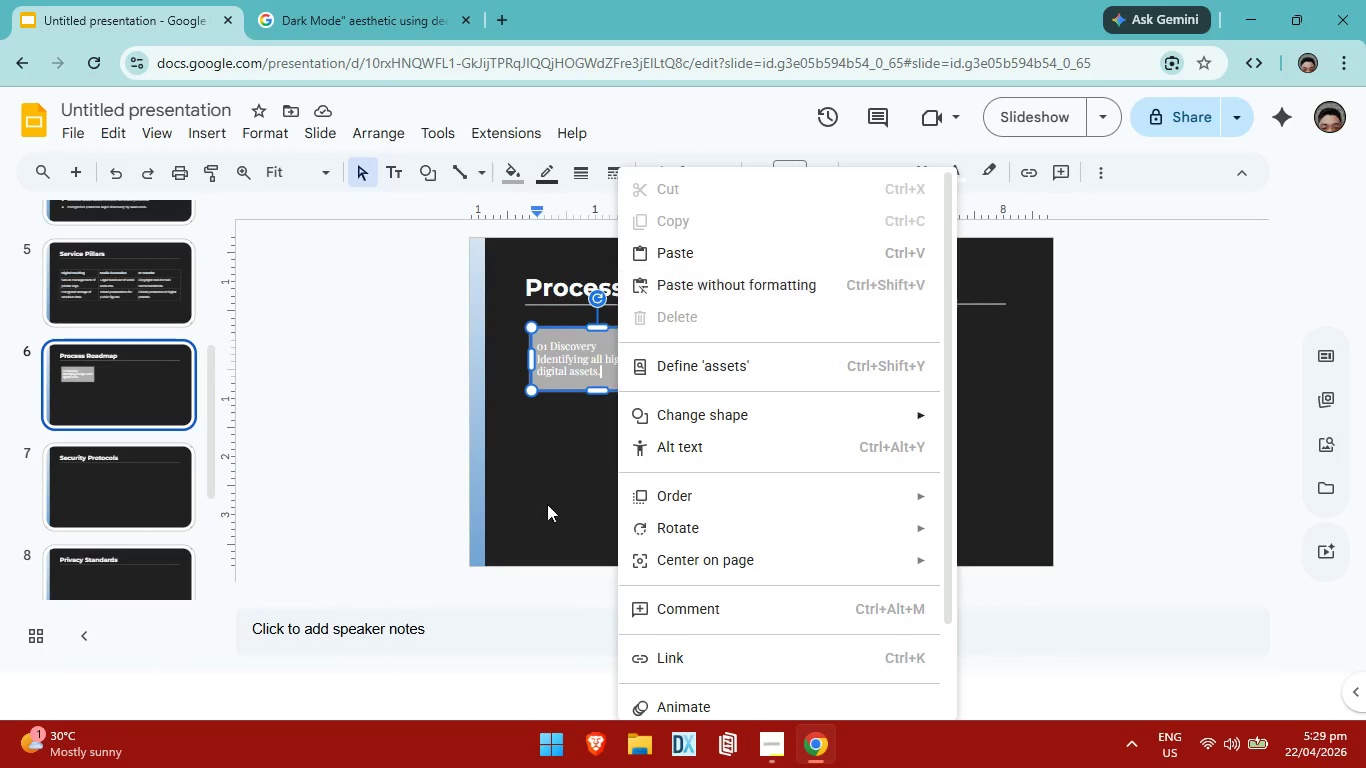 
left_click([547, 512])
 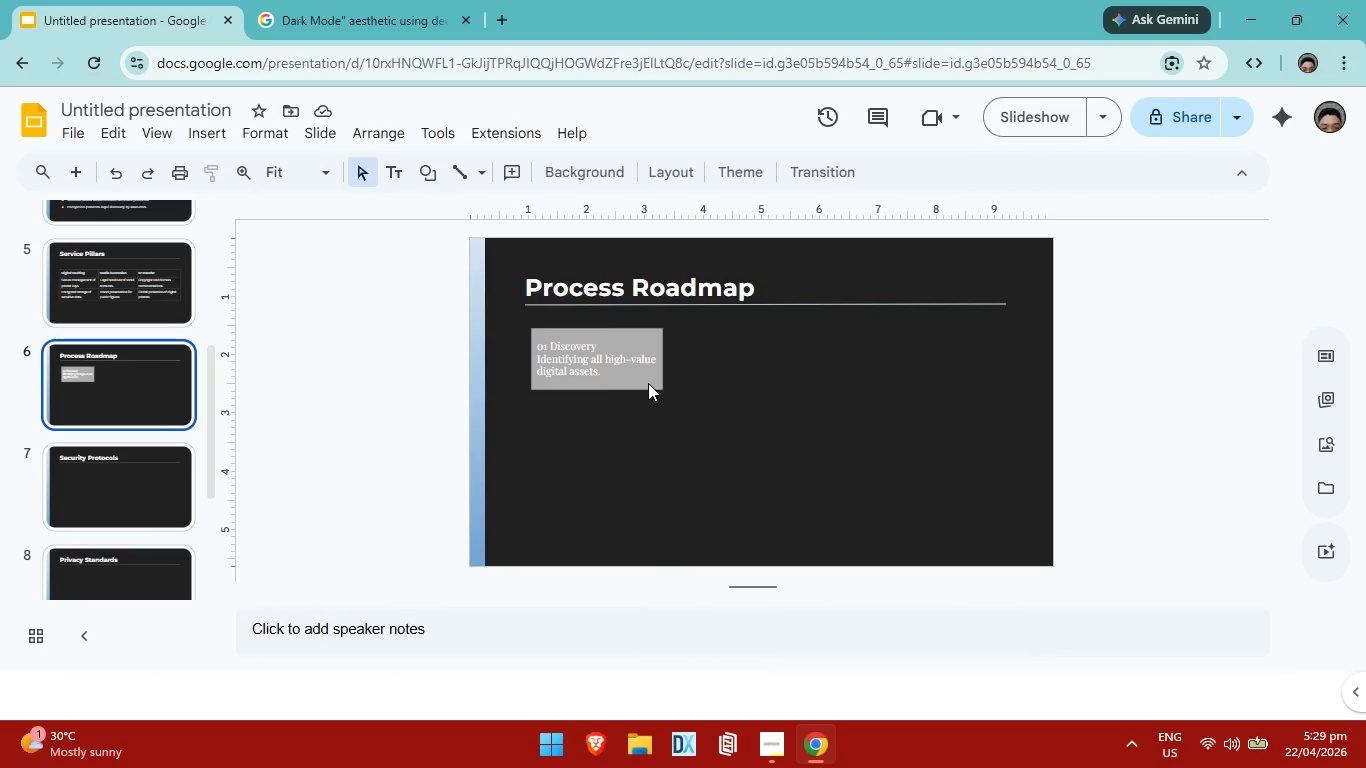 
left_click([648, 383])
 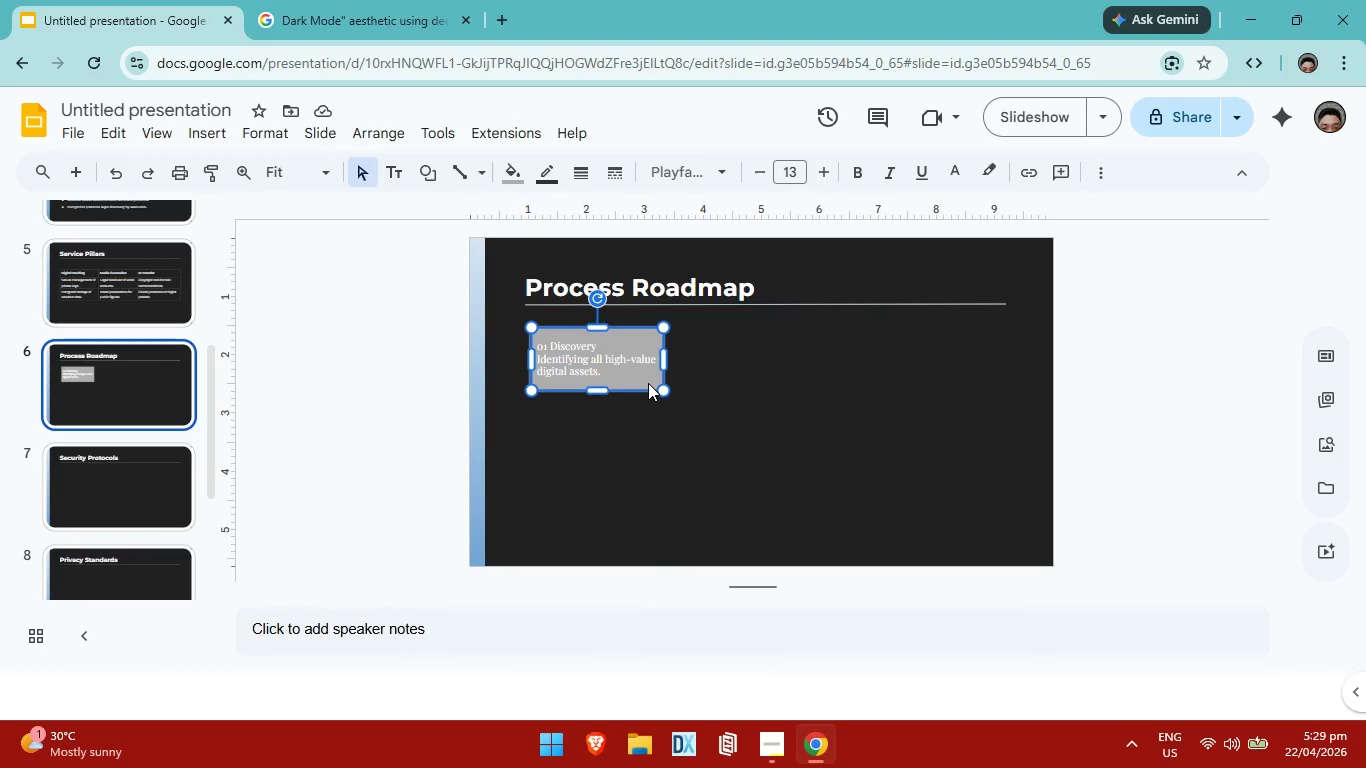 
right_click([648, 383])
 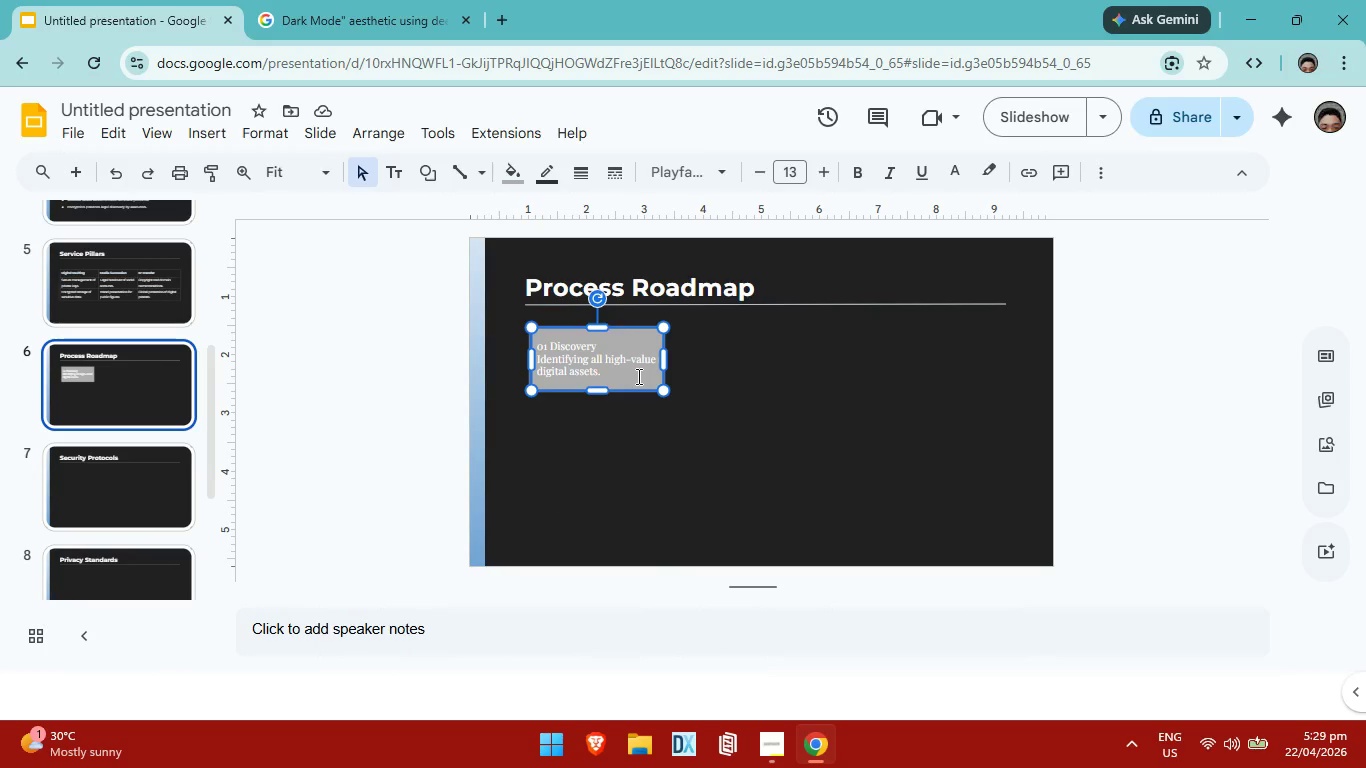 
right_click([637, 376])
 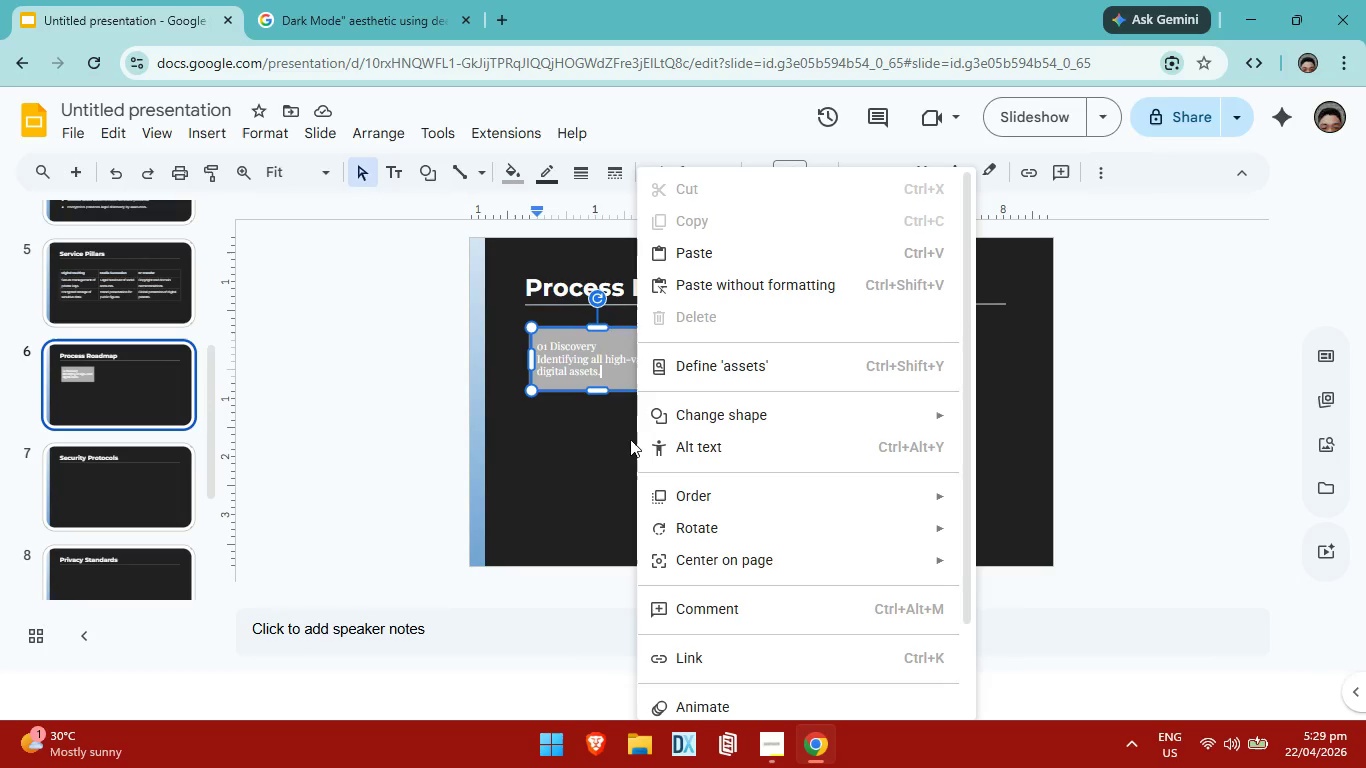 
left_click([629, 440])
 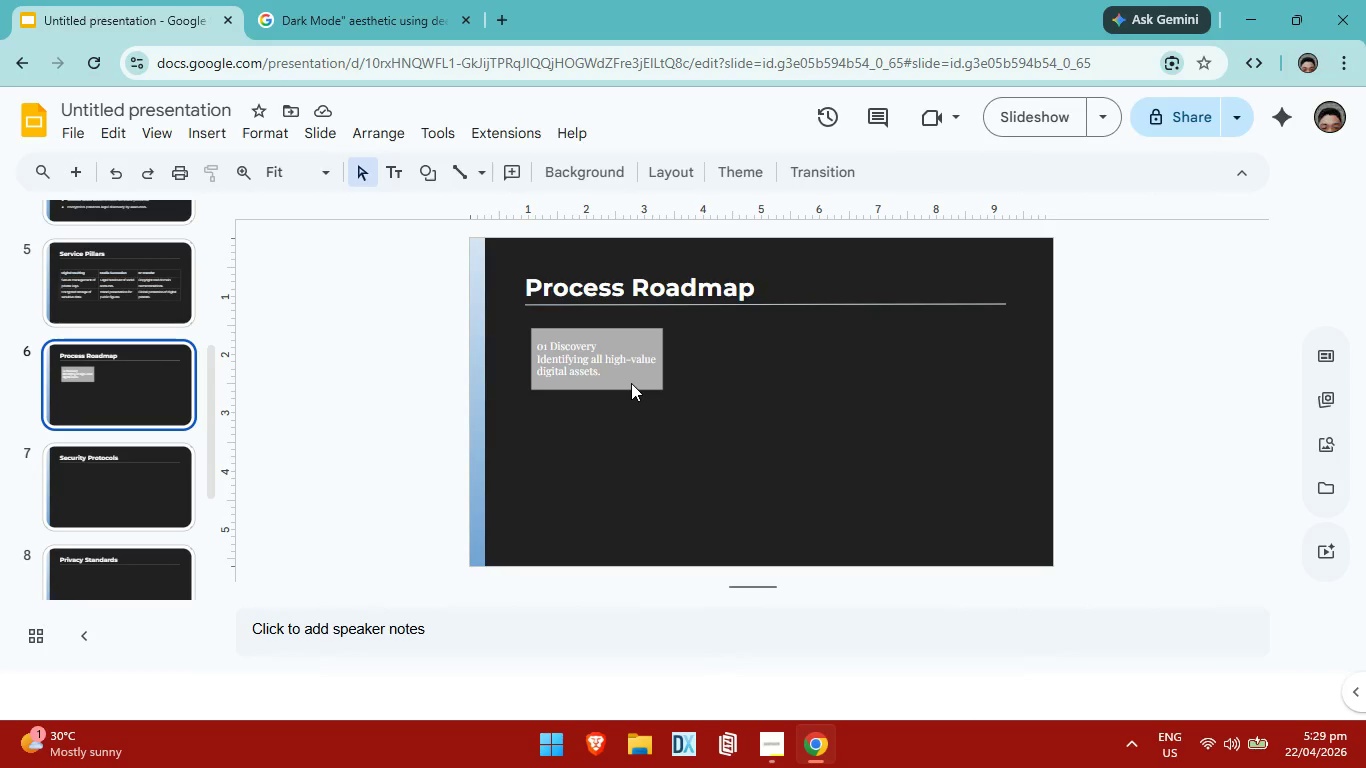 
left_click_drag(start_coordinate=[631, 384], to_coordinate=[634, 389])
 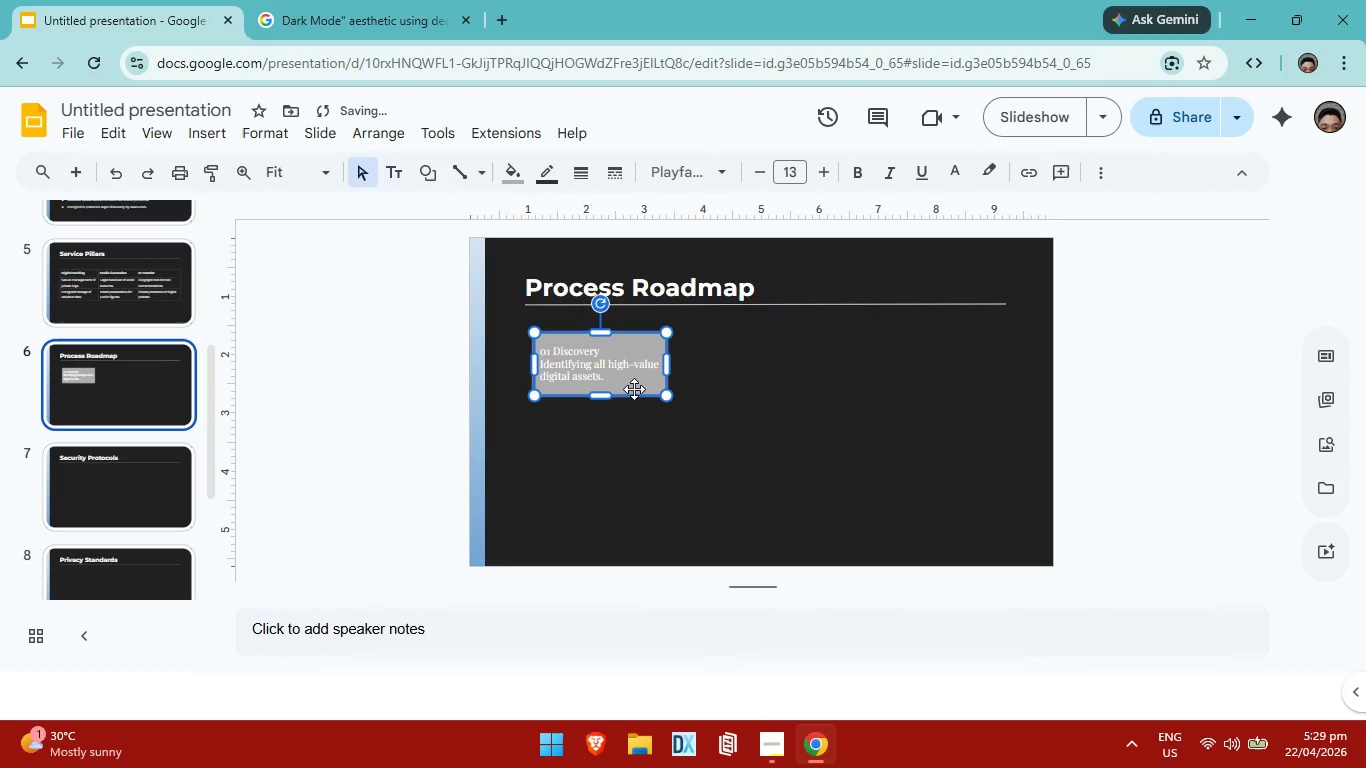 
key(Control+C)
 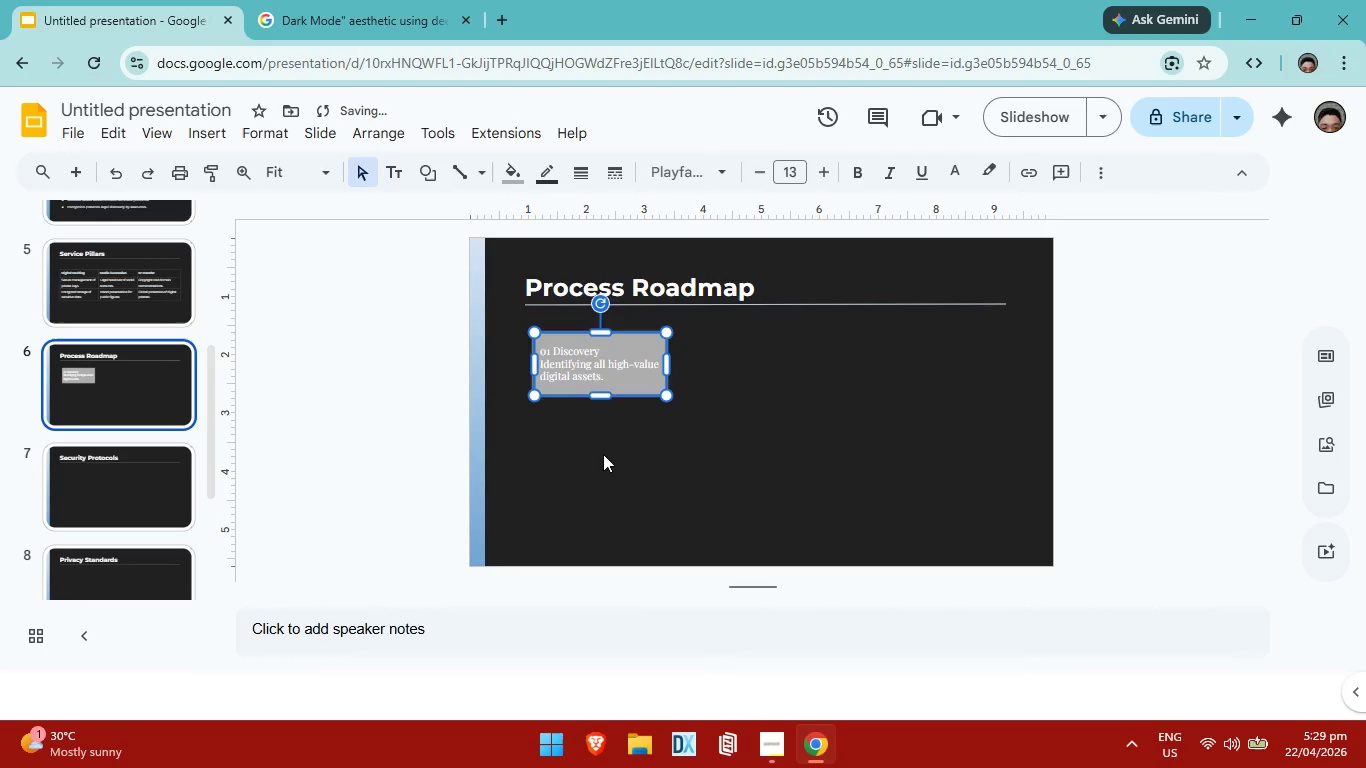 
left_click([603, 454])
 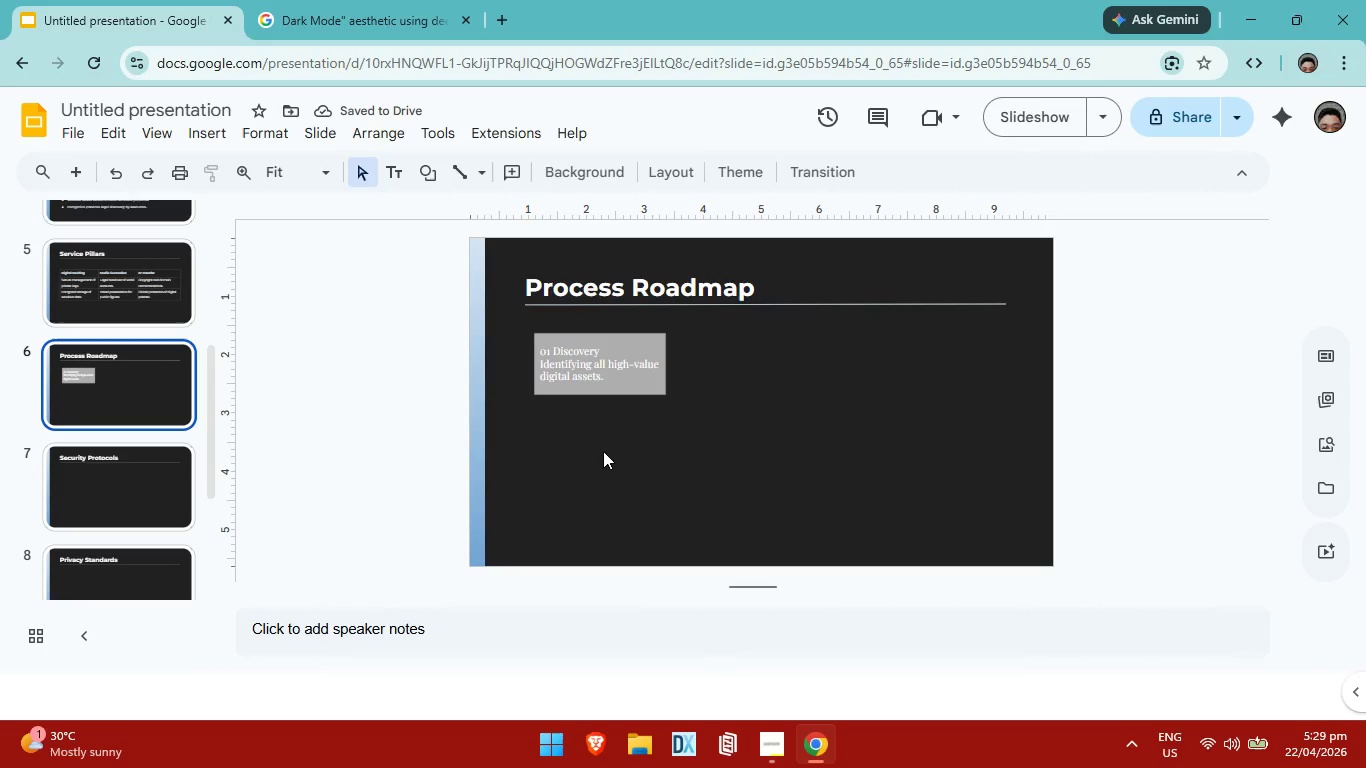 
key(Control+V)
 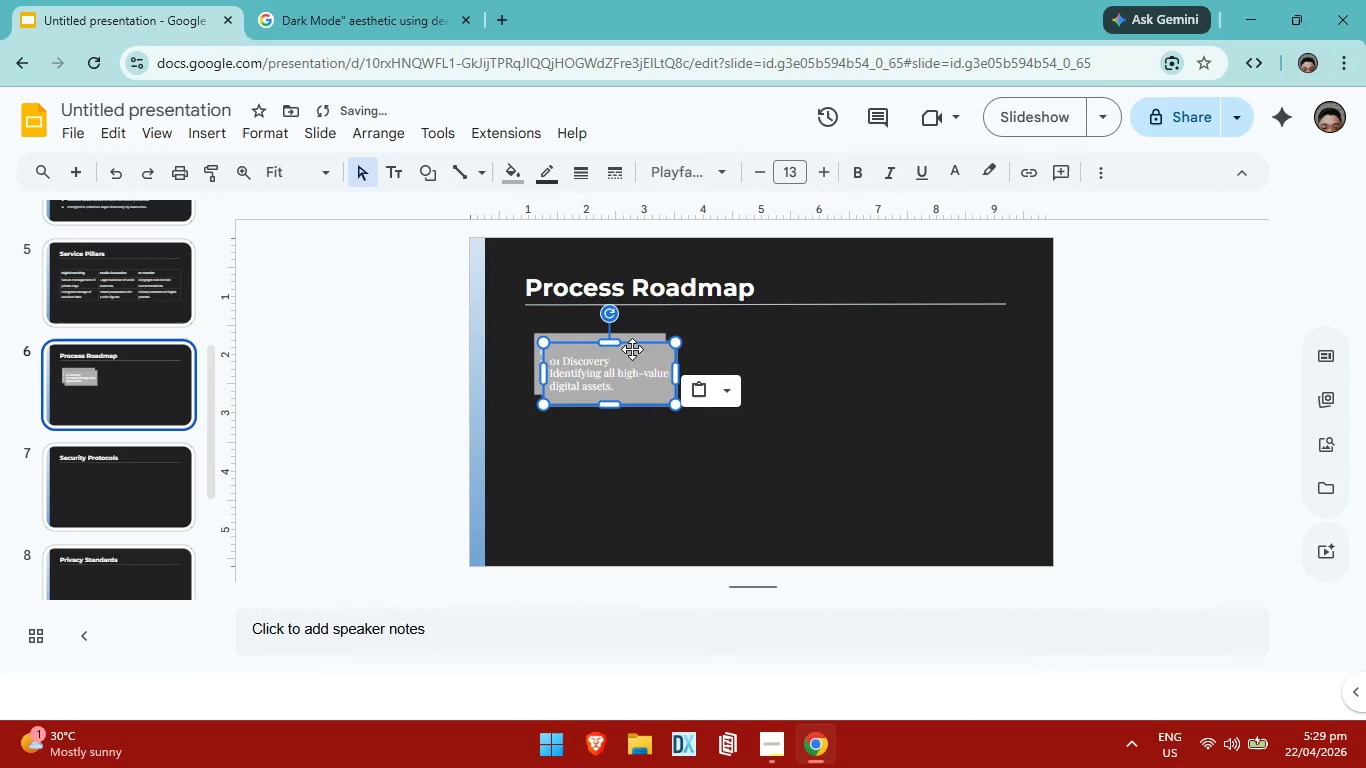 
left_click_drag(start_coordinate=[632, 346], to_coordinate=[624, 436])
 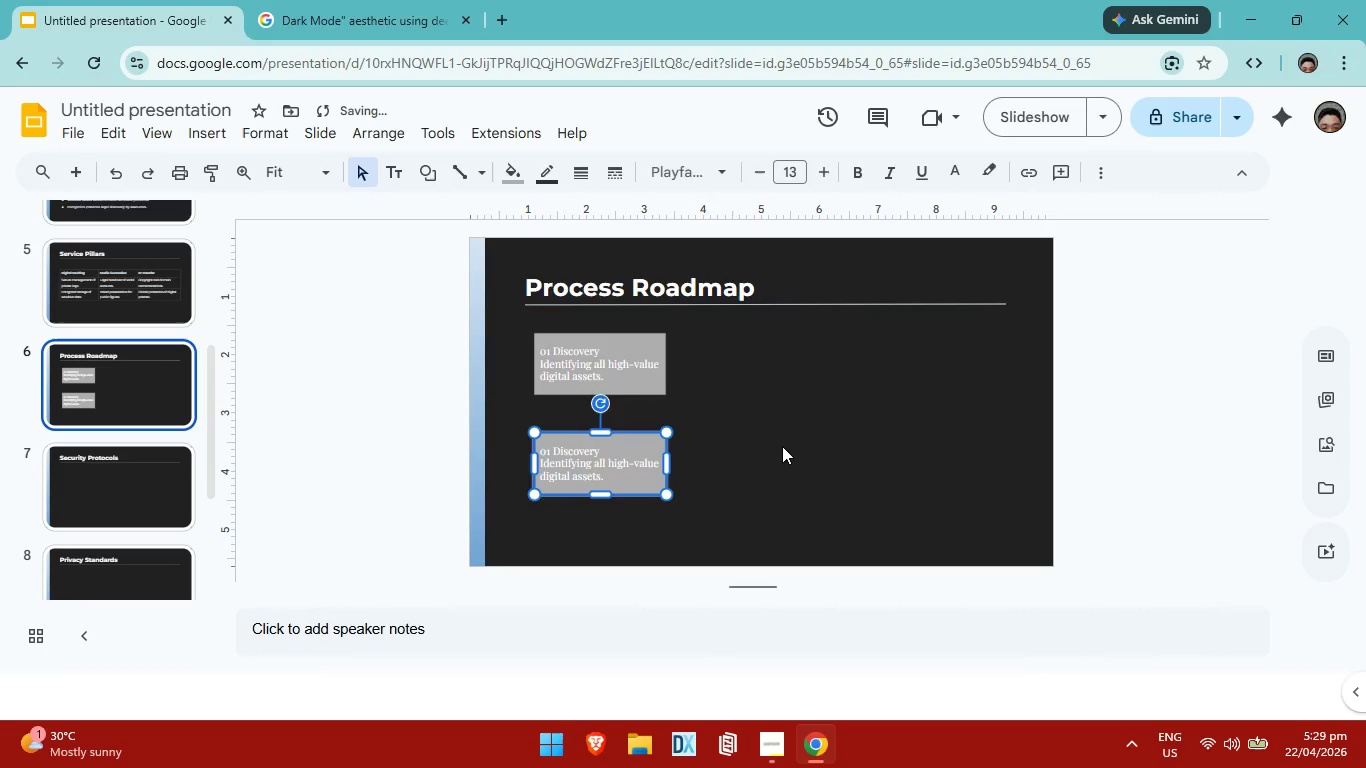 
left_click([782, 446])
 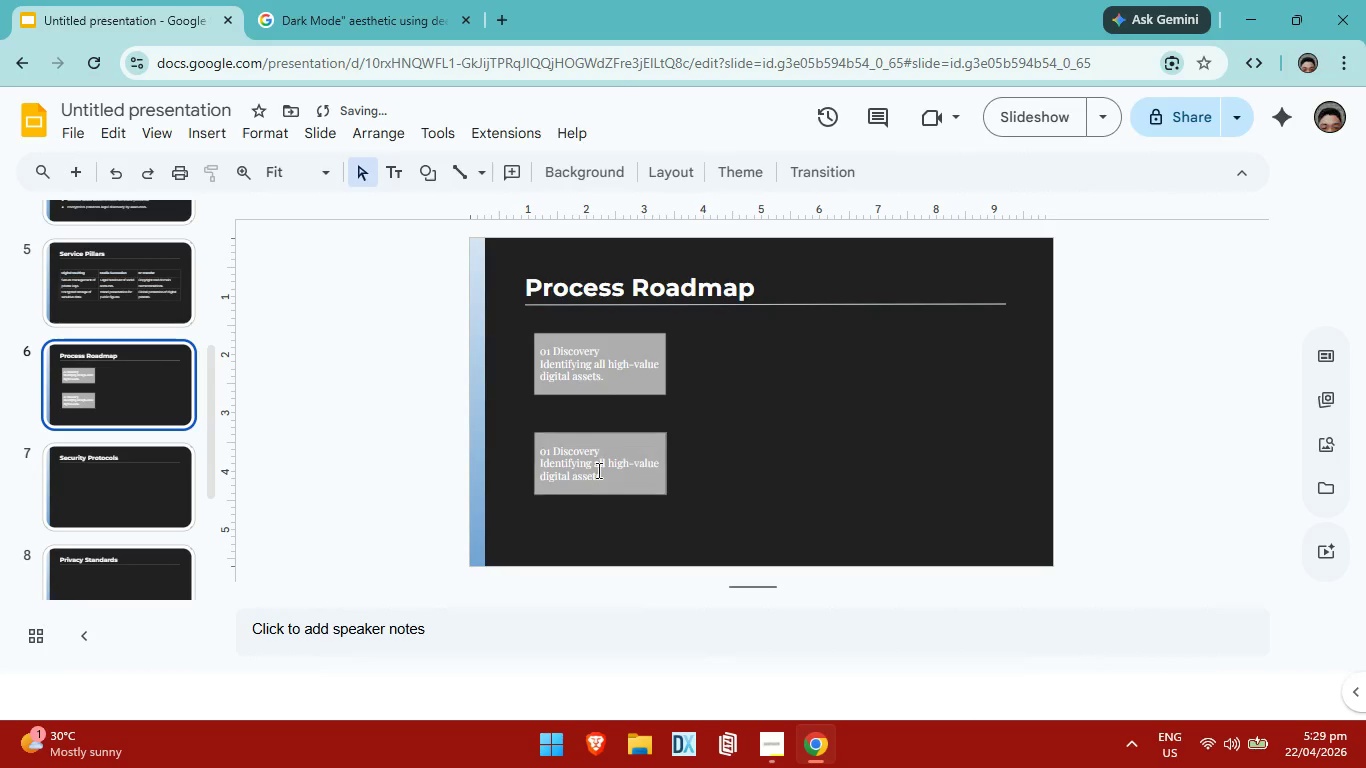 
left_click([595, 471])
 